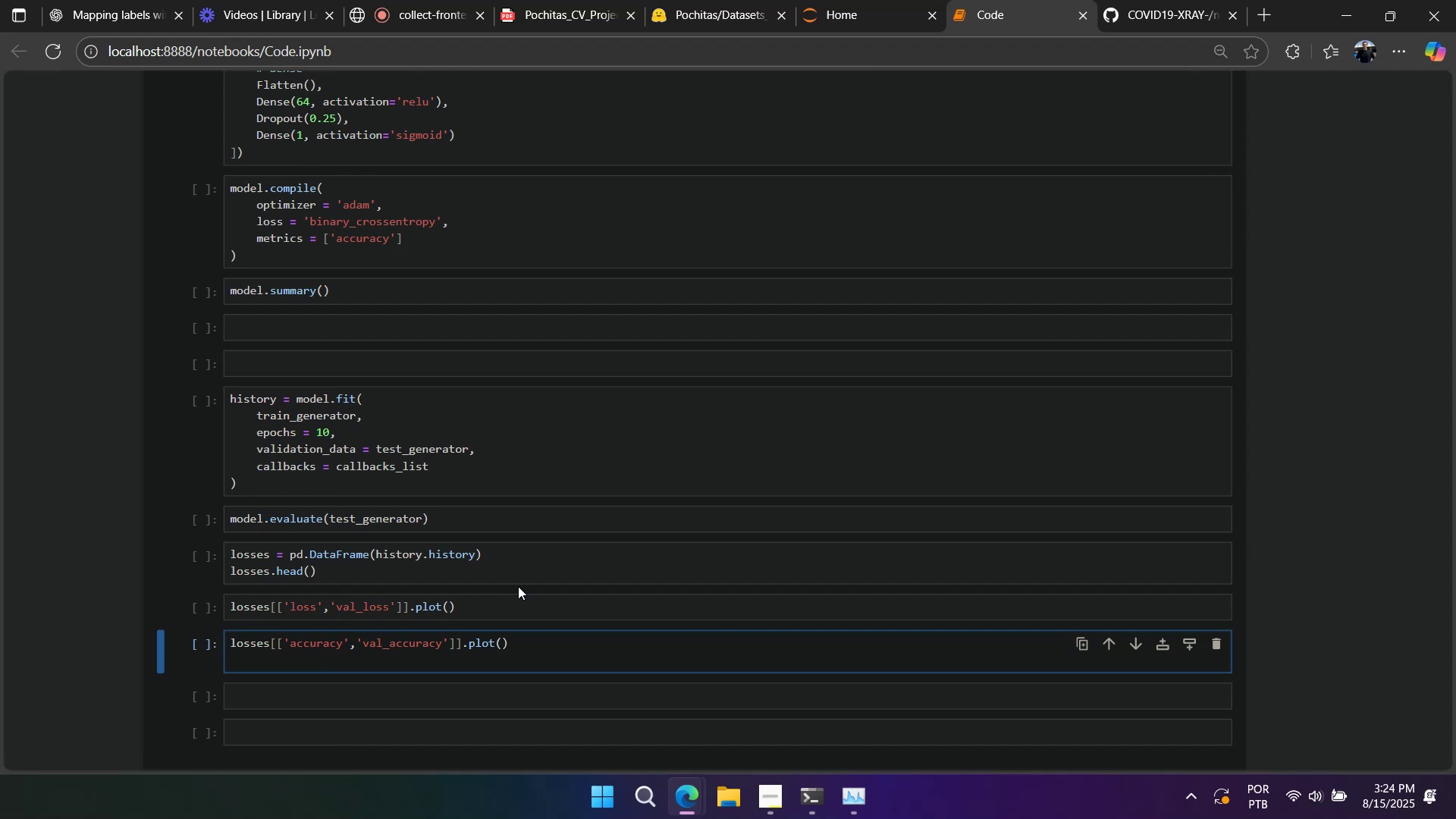 
key(Backspace)
 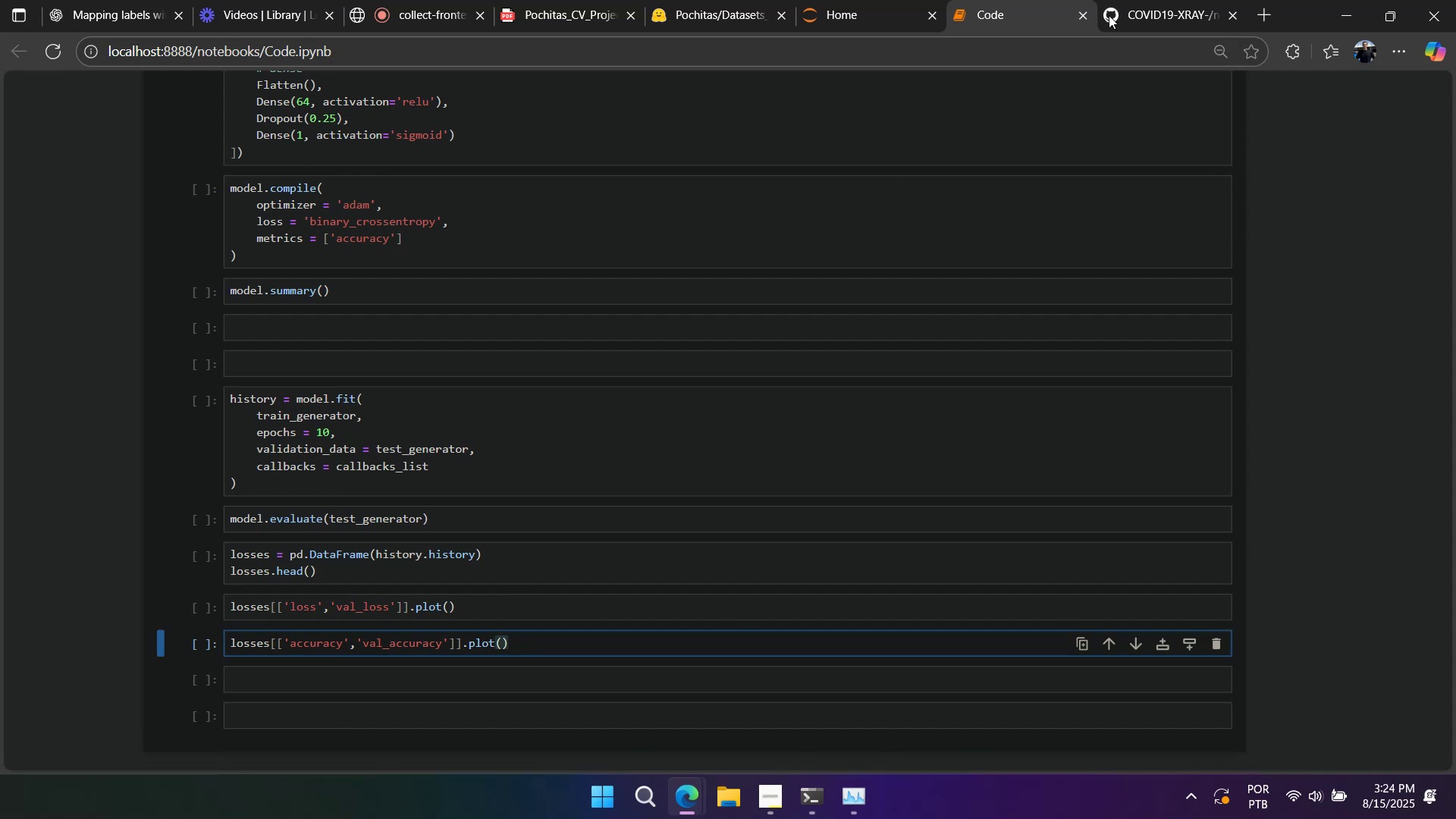 
left_click([1118, 9])
 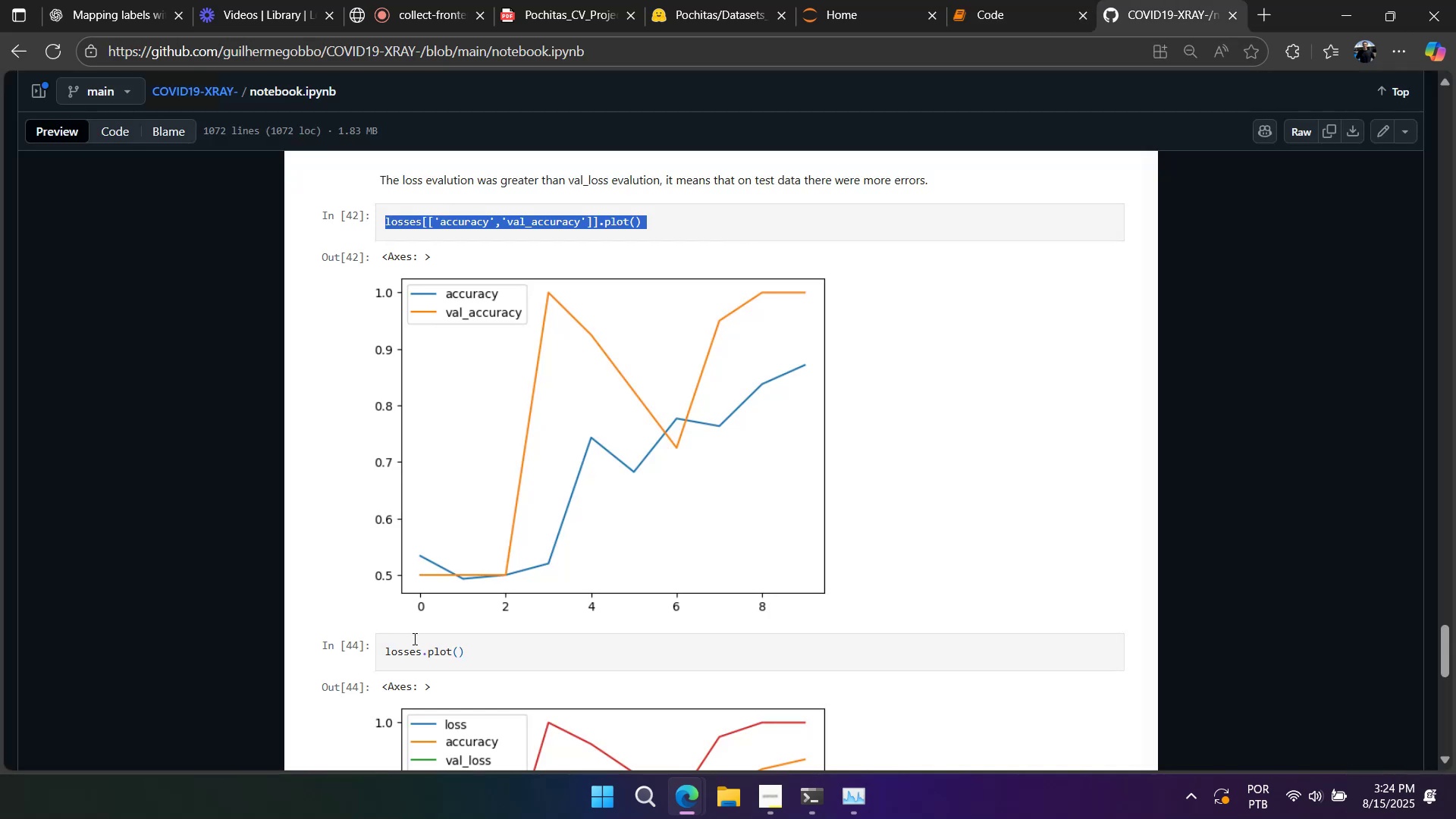 
double_click([413, 642])
 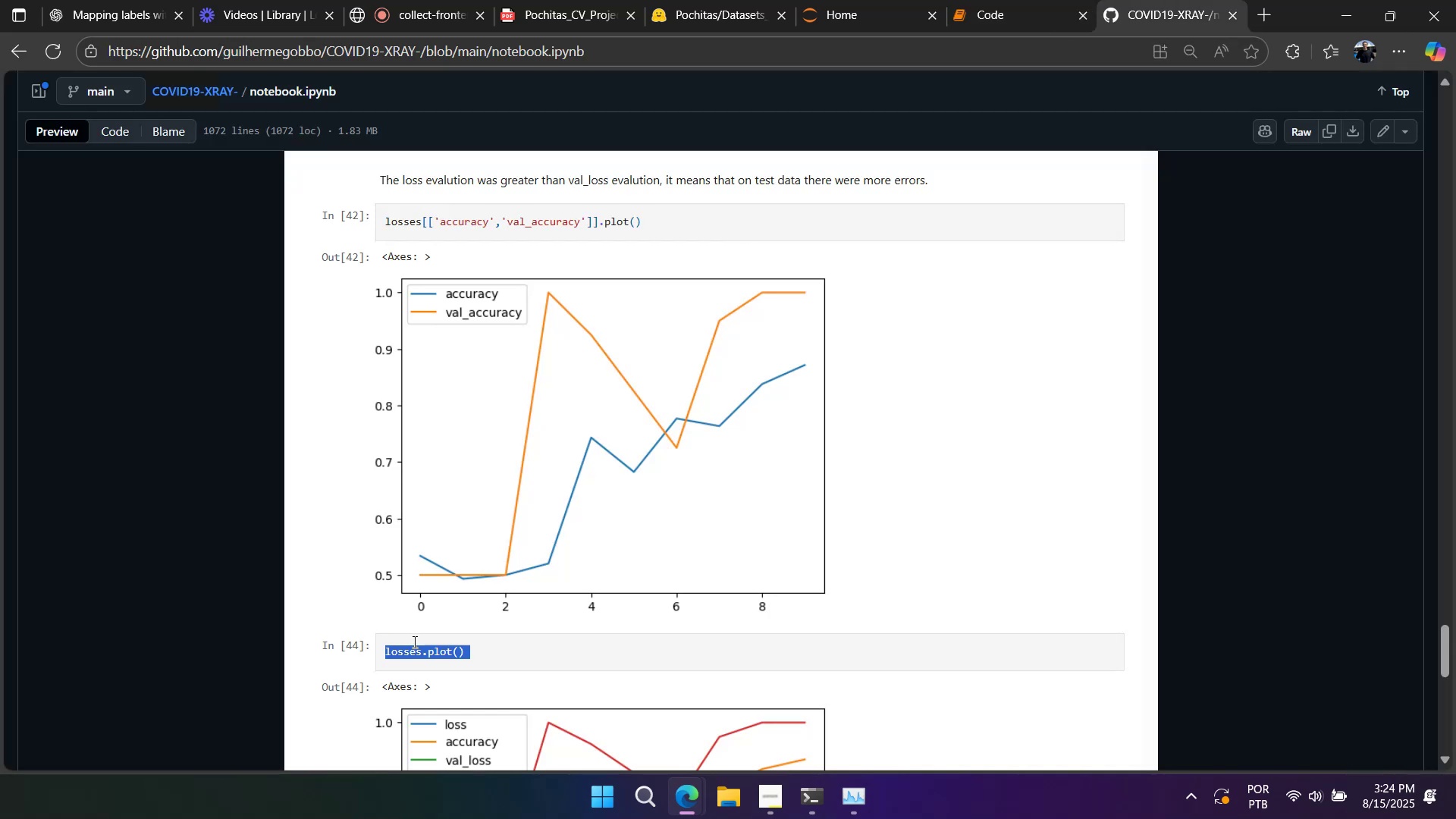 
triple_click([413, 642])
 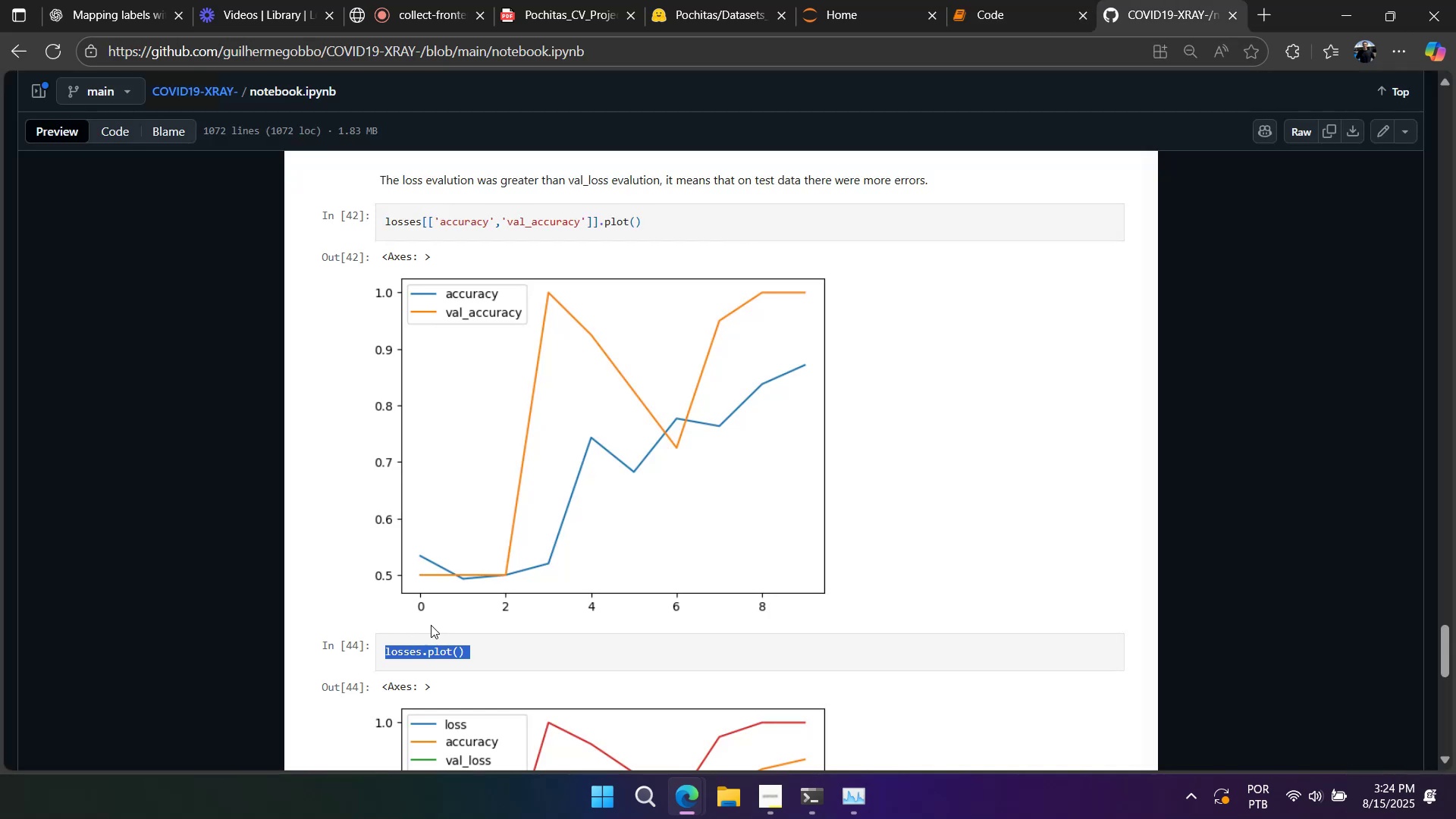 
key(Control+C)
 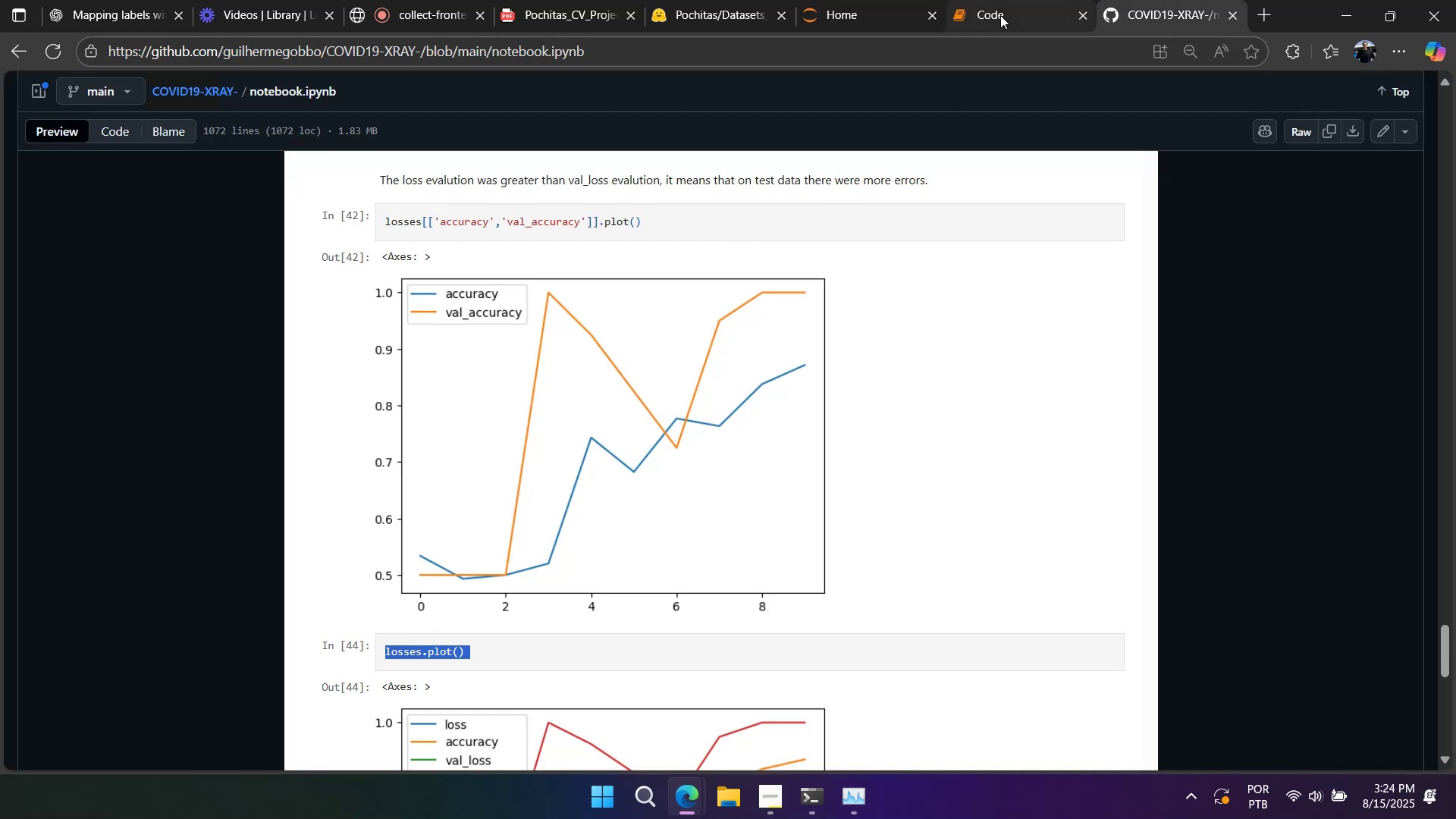 
left_click([1000, 15])
 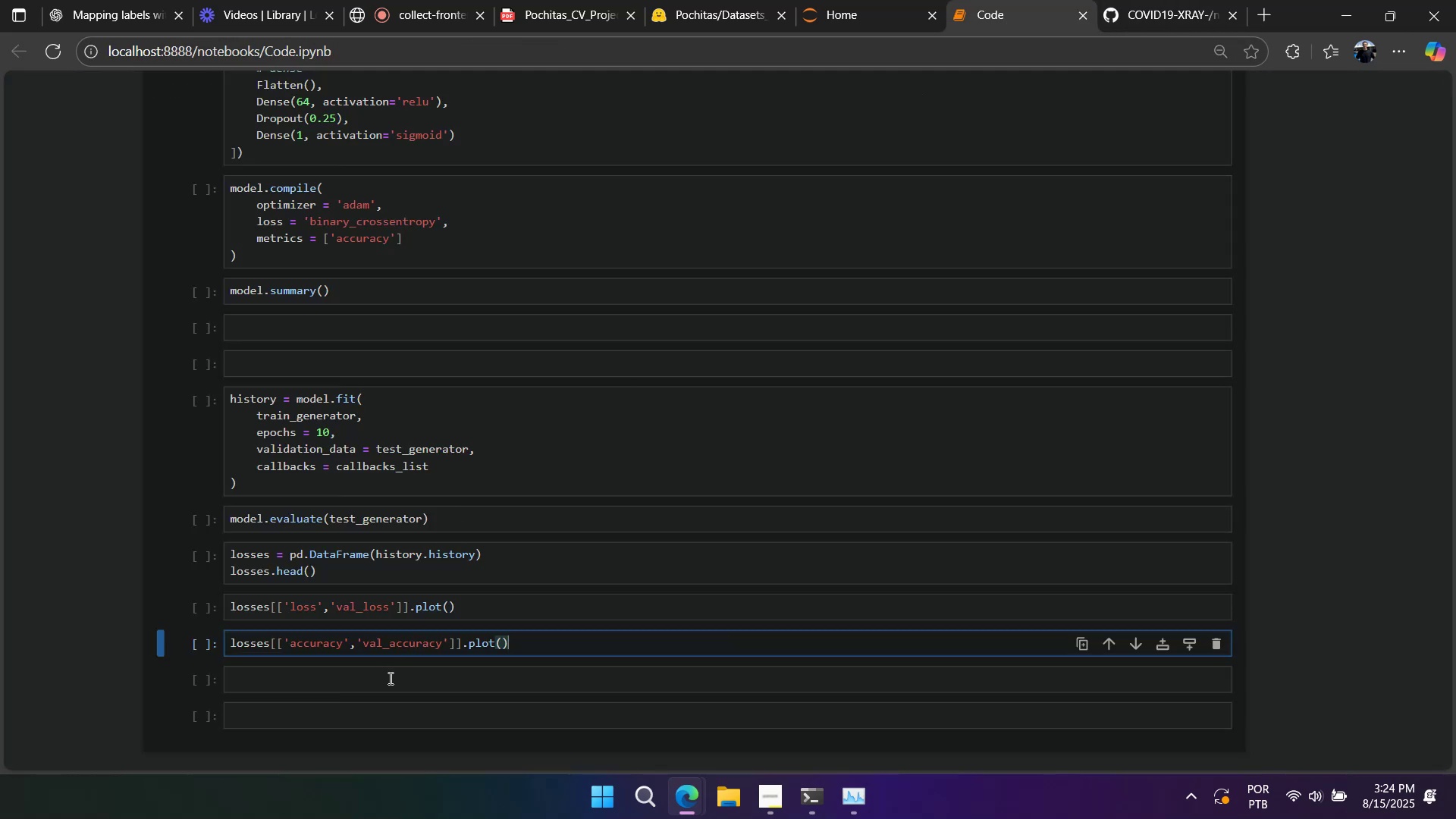 
key(Control+V)
 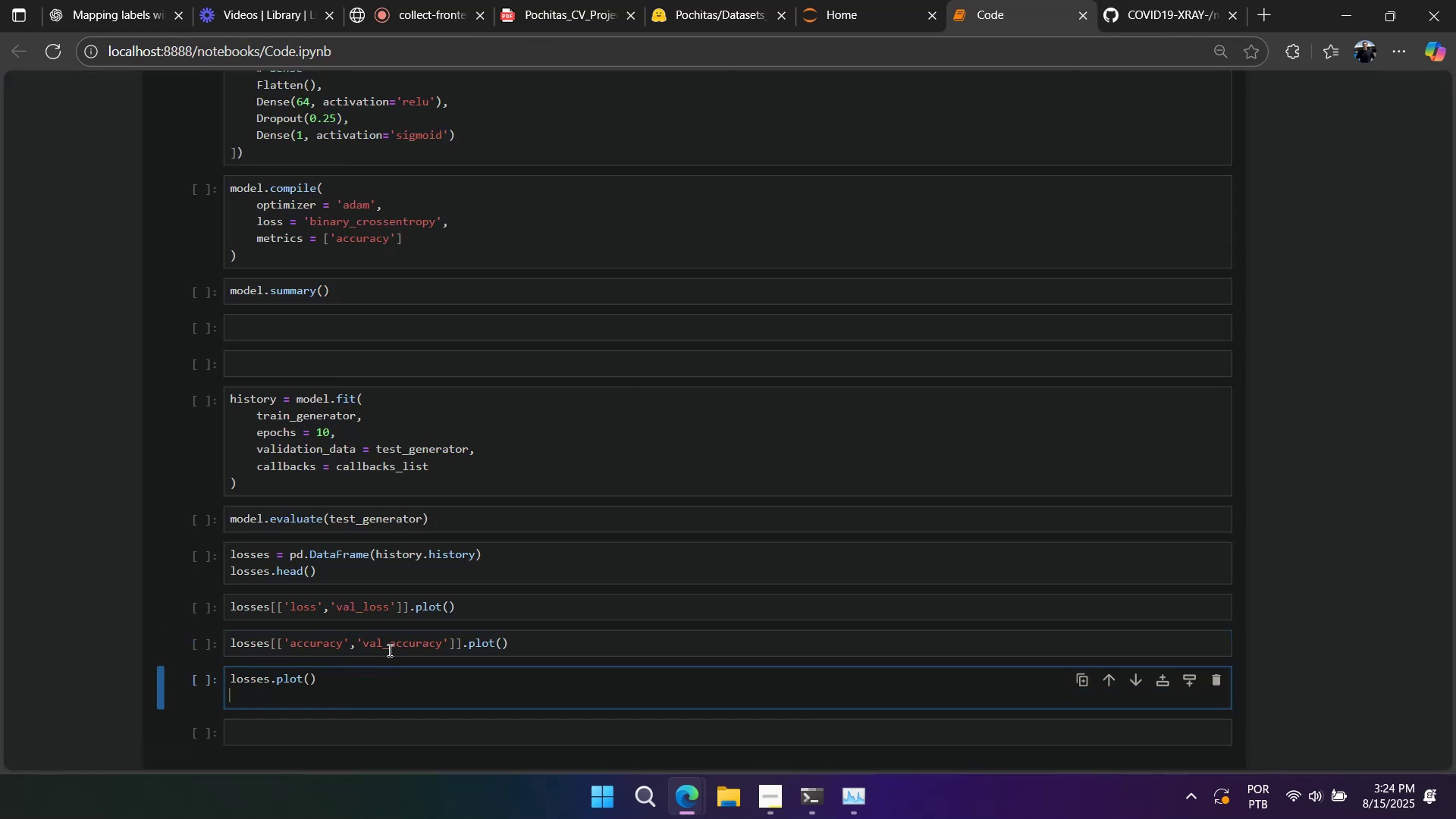 
key(Backspace)
 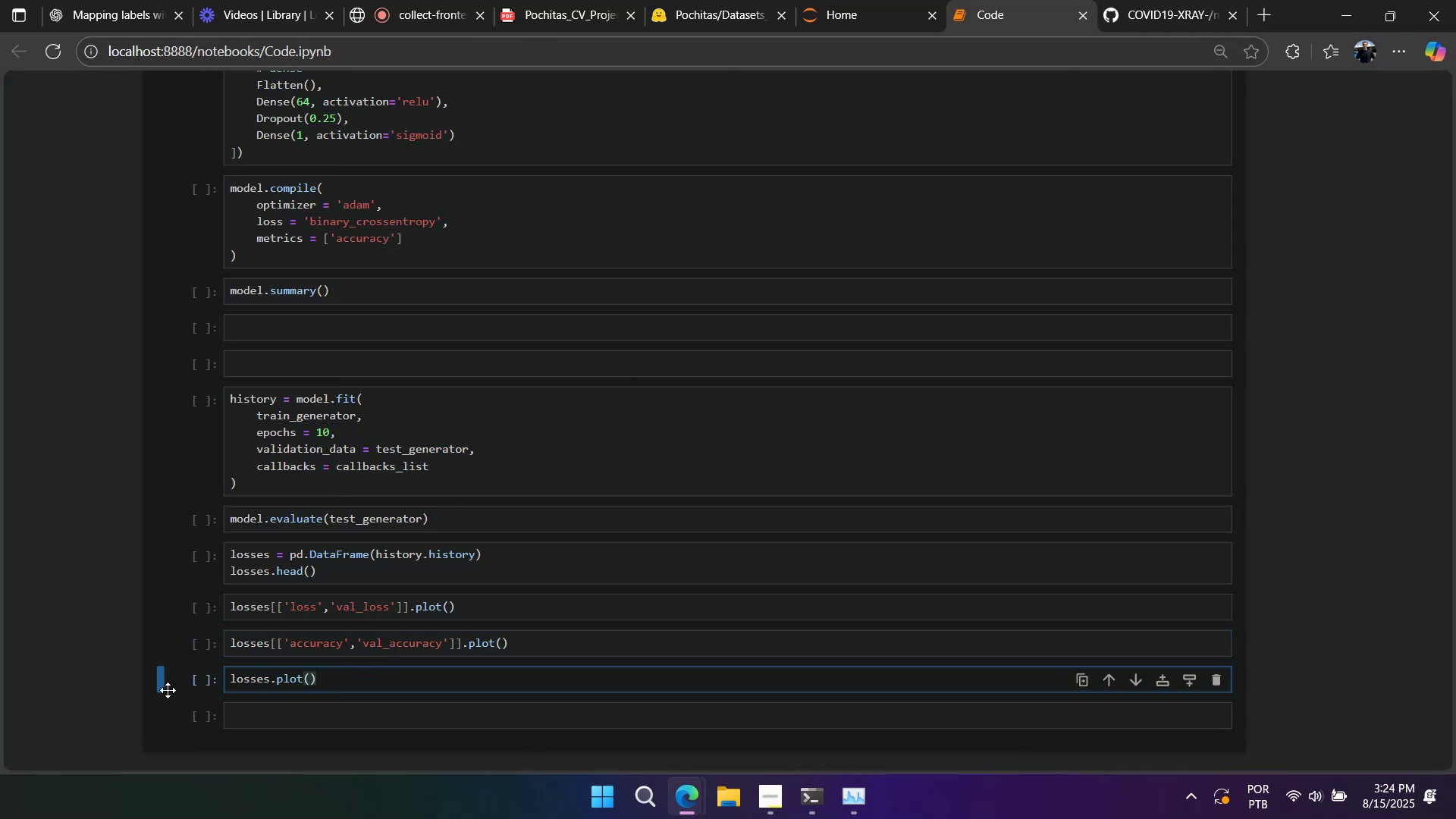 
double_click([179, 705])
 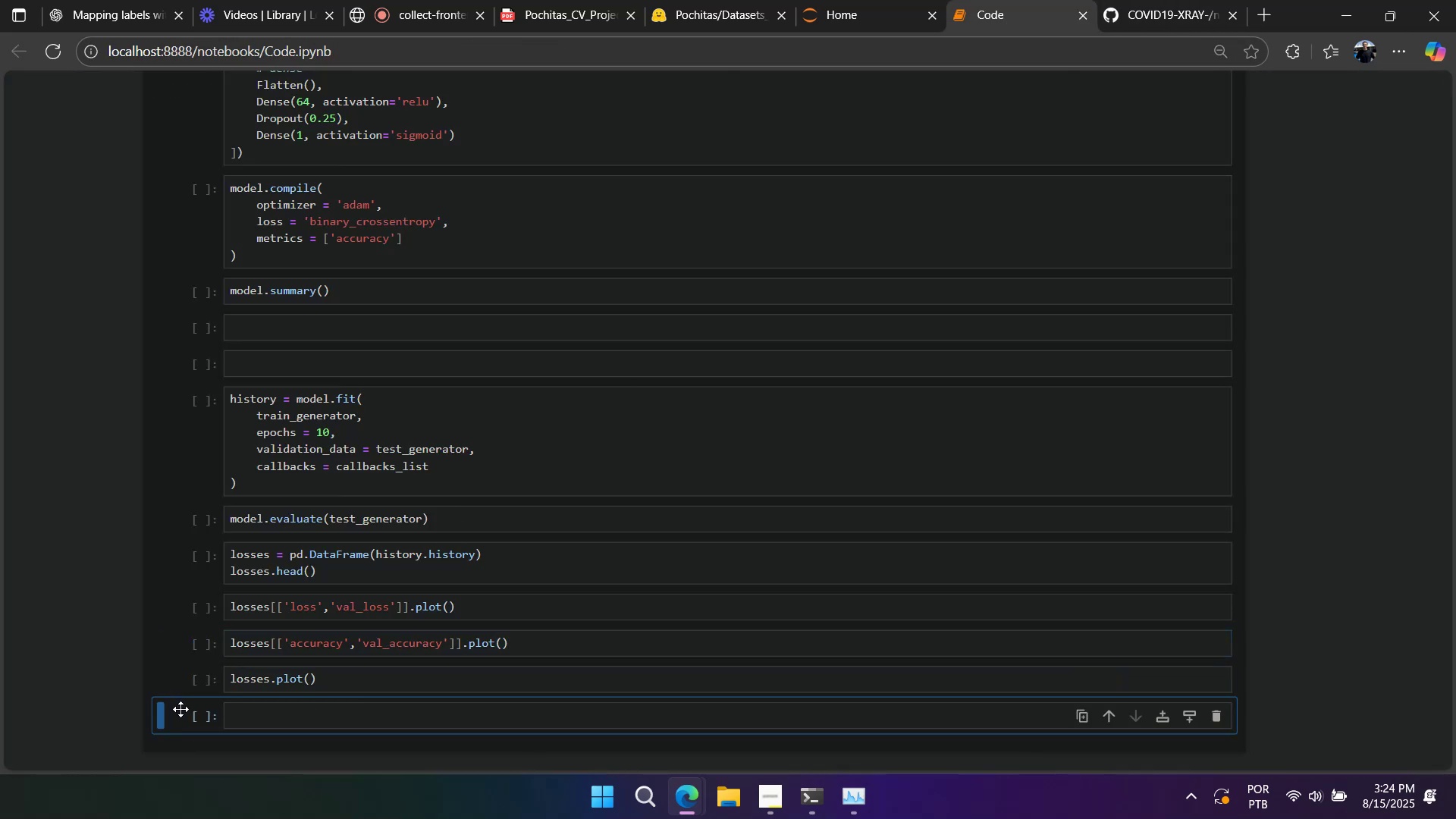 
type(bbbbbbbb)
 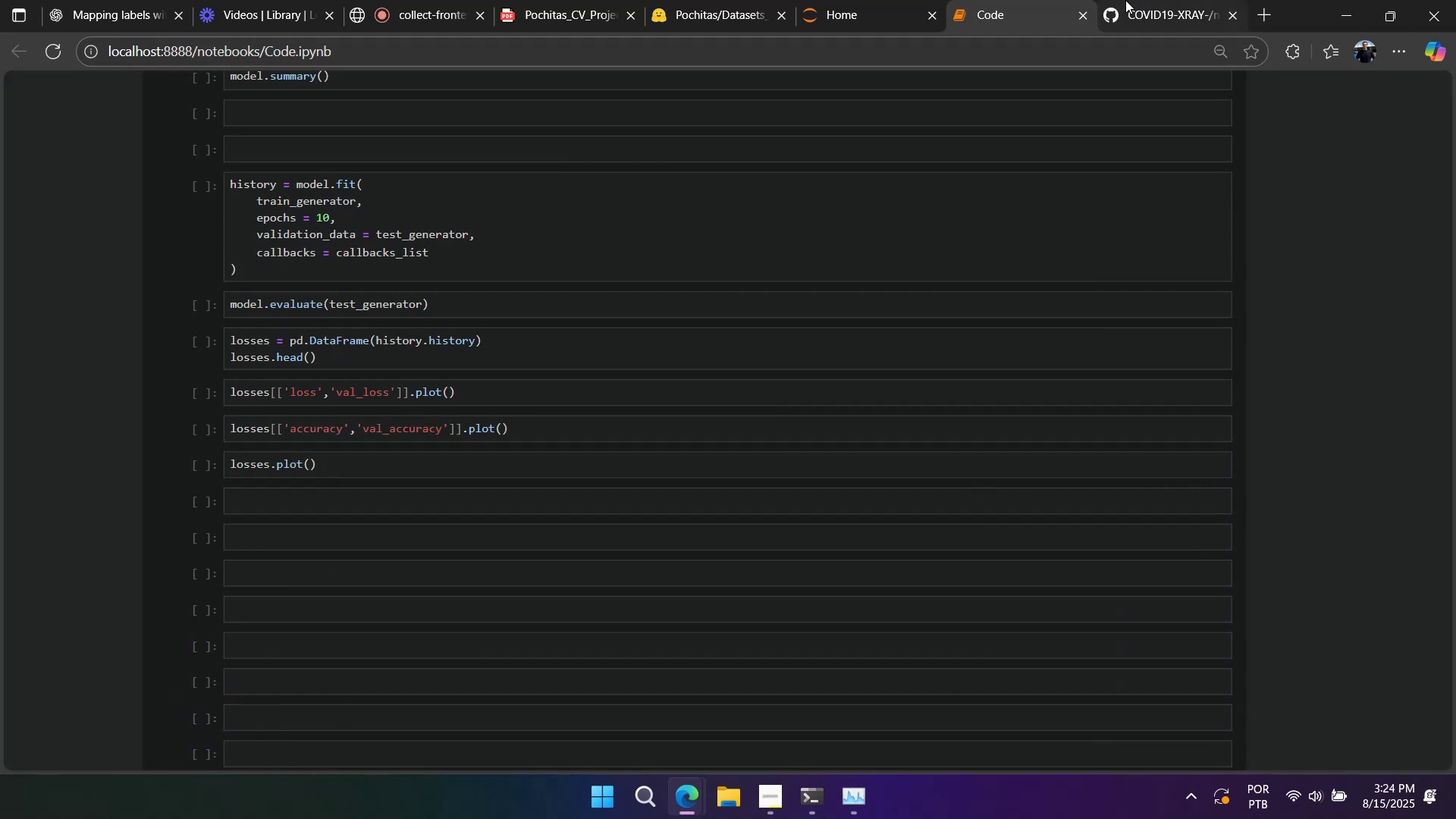 
left_click([1138, 15])
 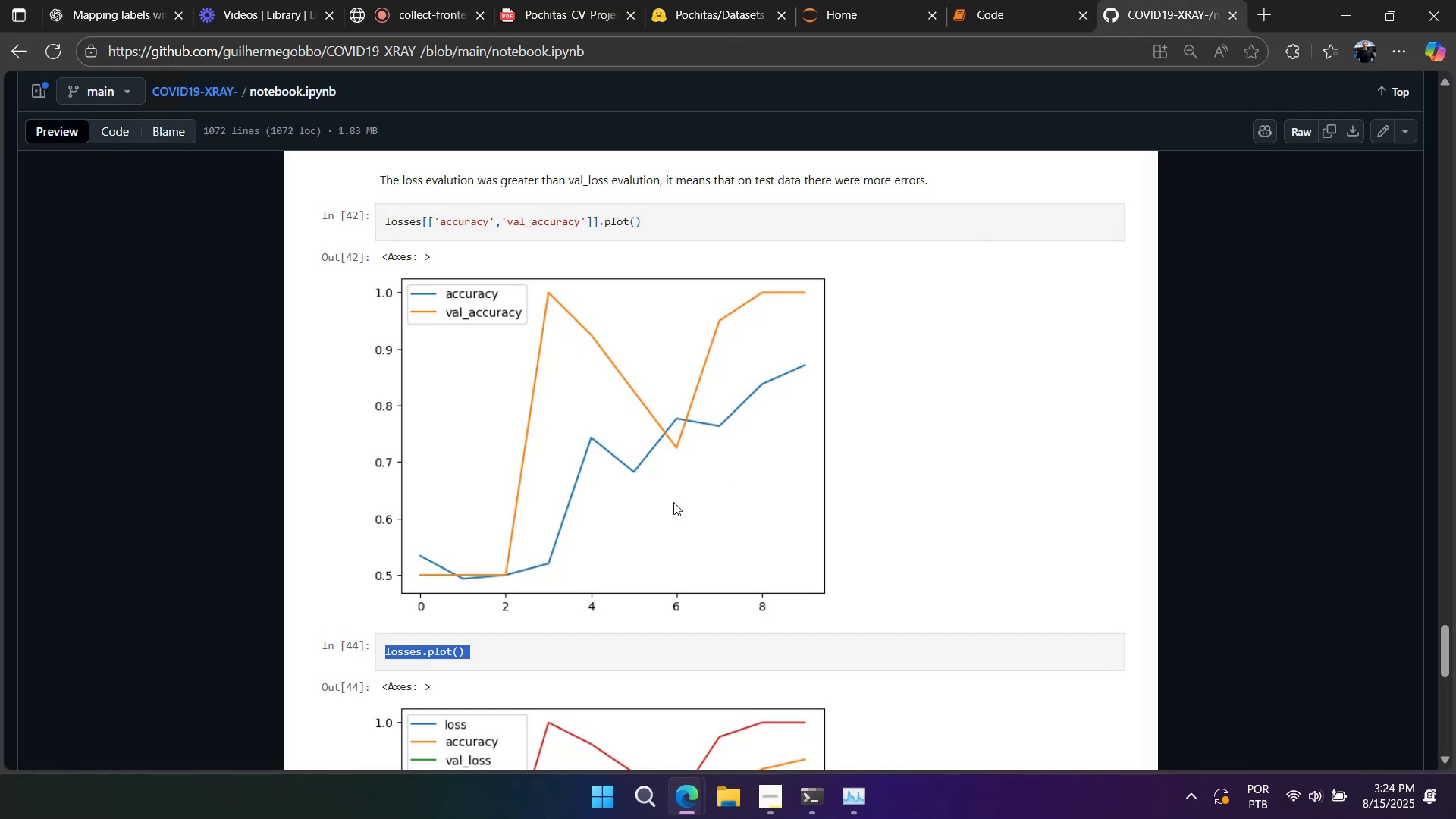 
scroll: coordinate [623, 522], scroll_direction: down, amount: 8.0
 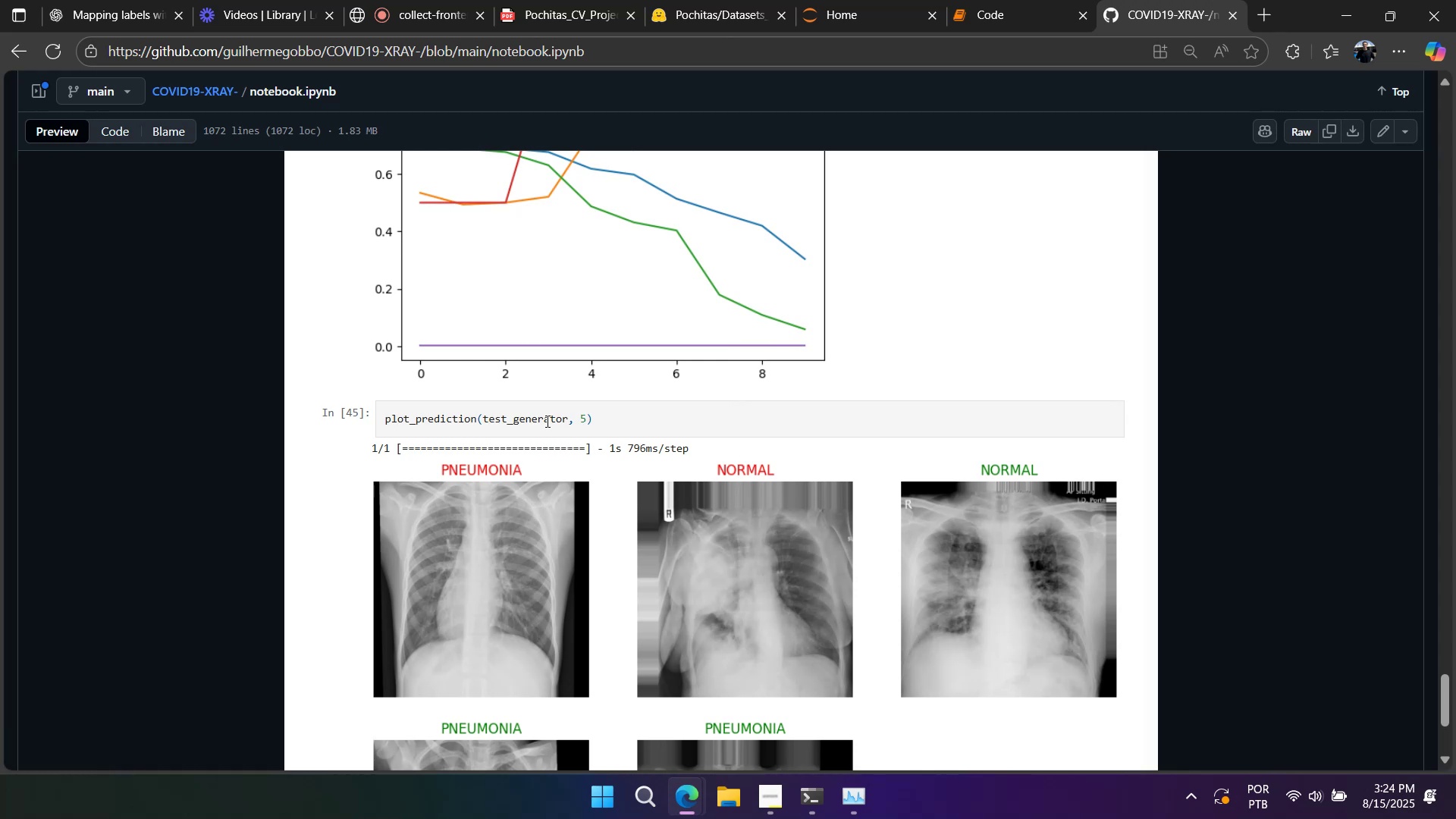 
double_click([546, 421])
 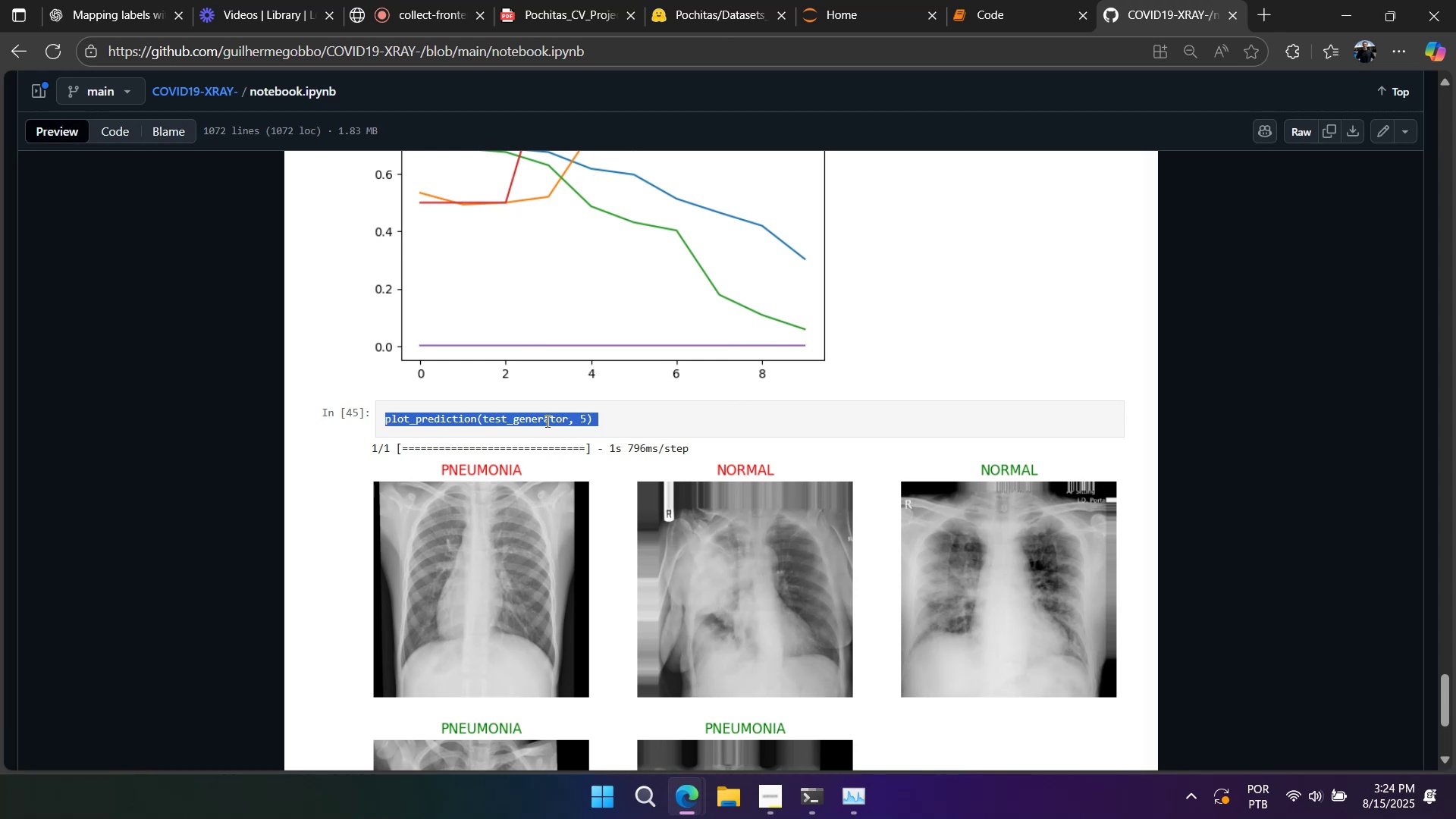 
triple_click([546, 421])
 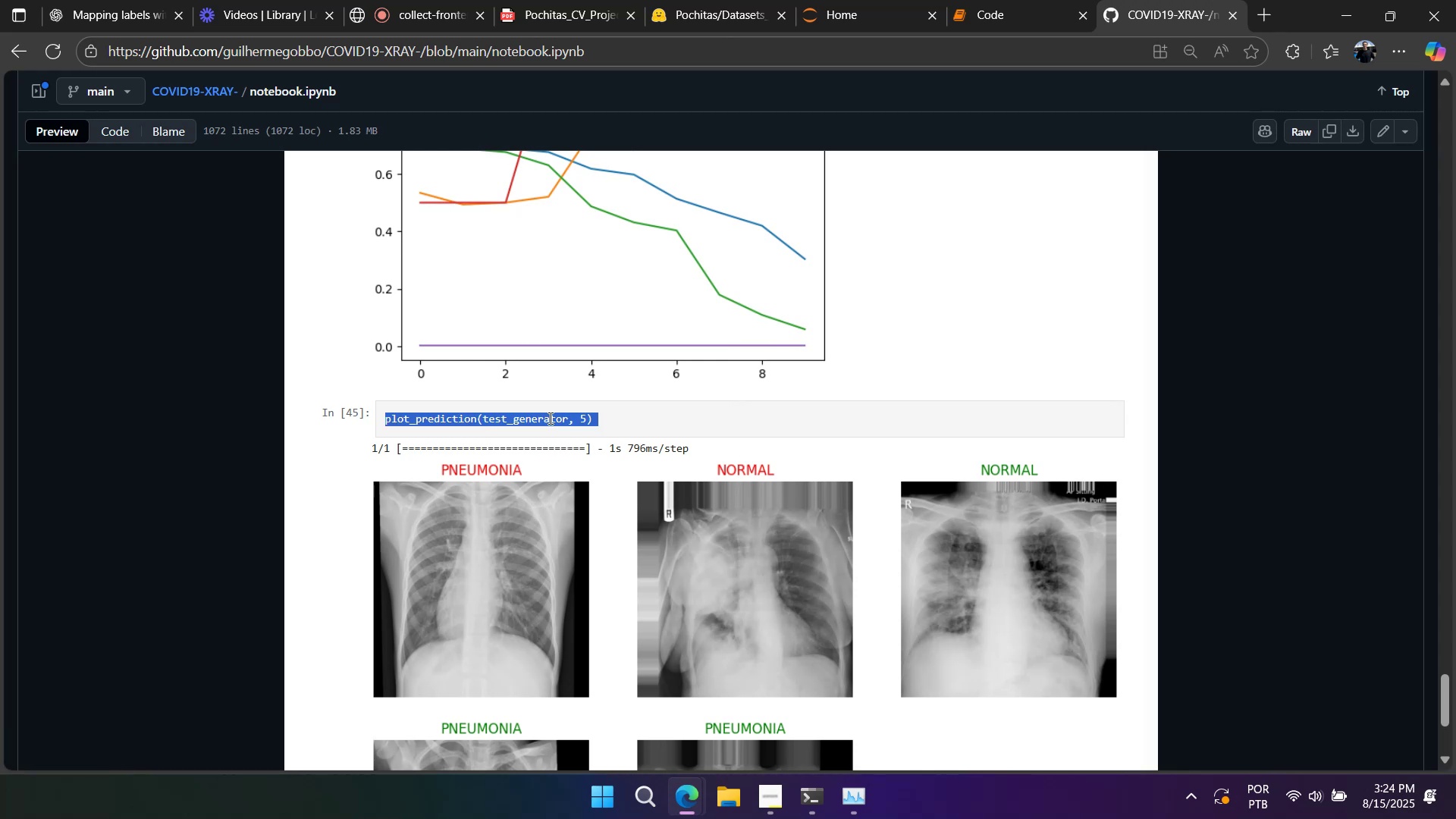 
key(Control+C)
 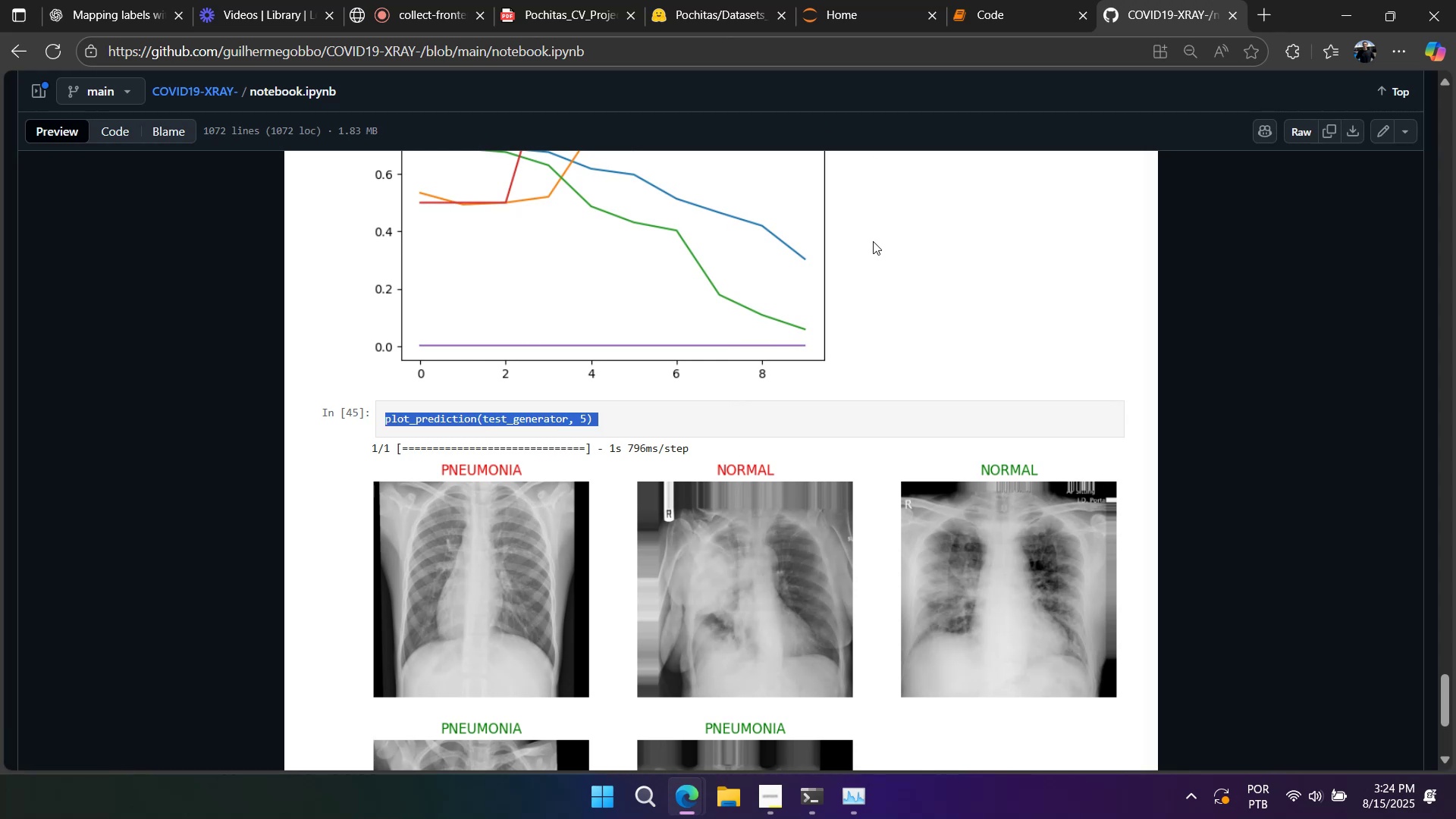 
scroll: coordinate [814, 315], scroll_direction: up, amount: 18.0
 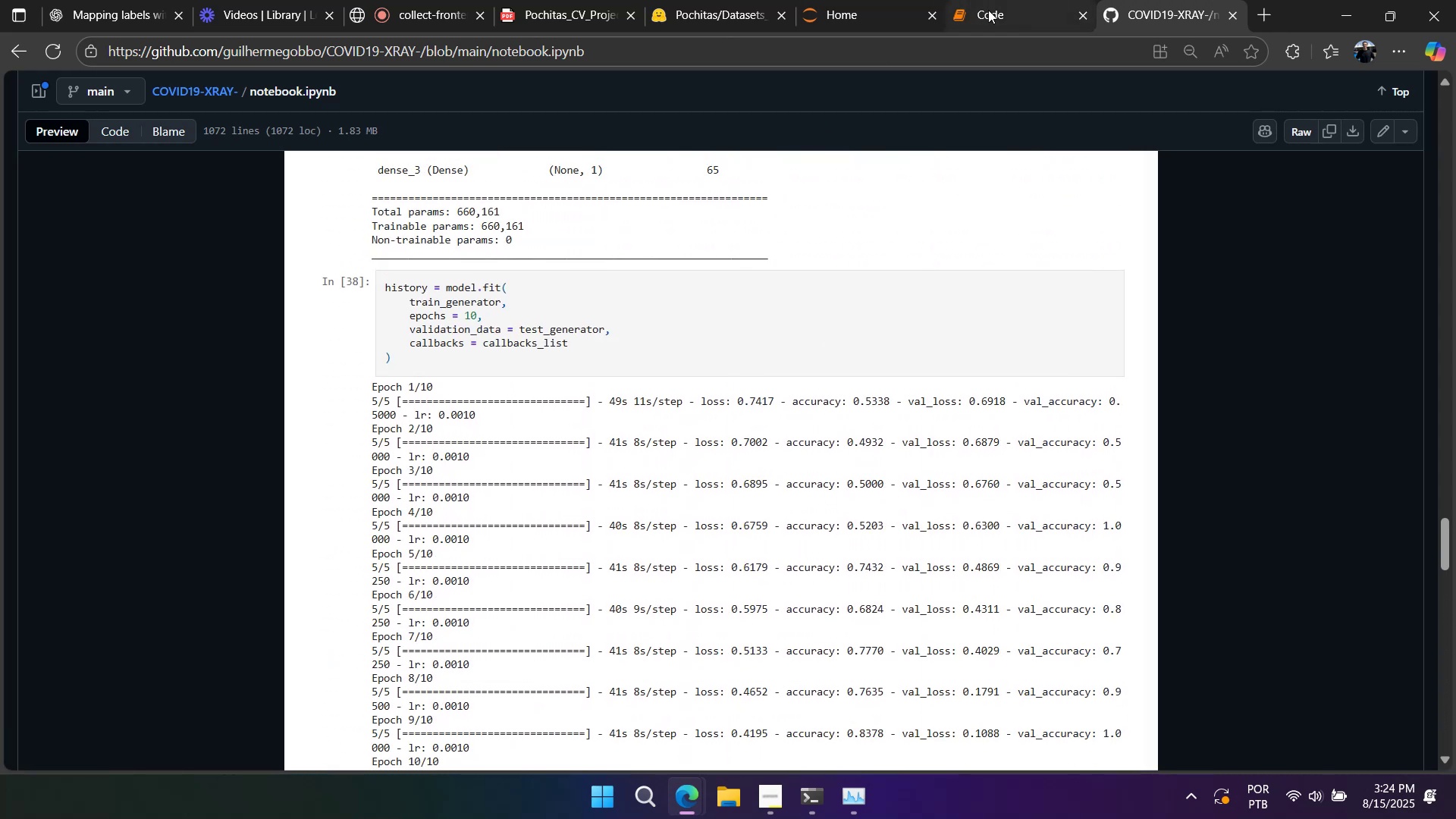 
left_click([988, 15])
 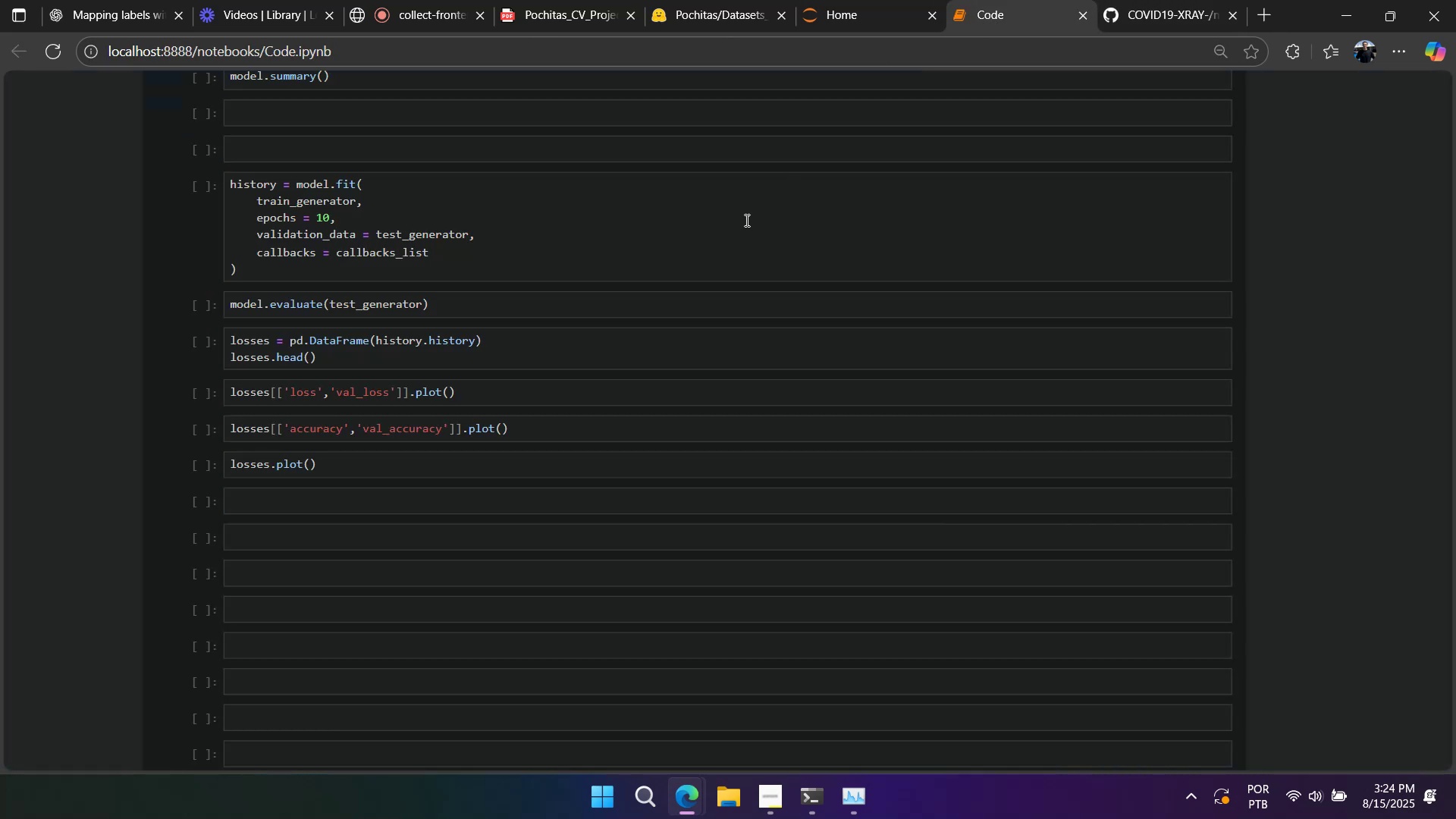 
scroll: coordinate [667, 295], scroll_direction: up, amount: 16.0
 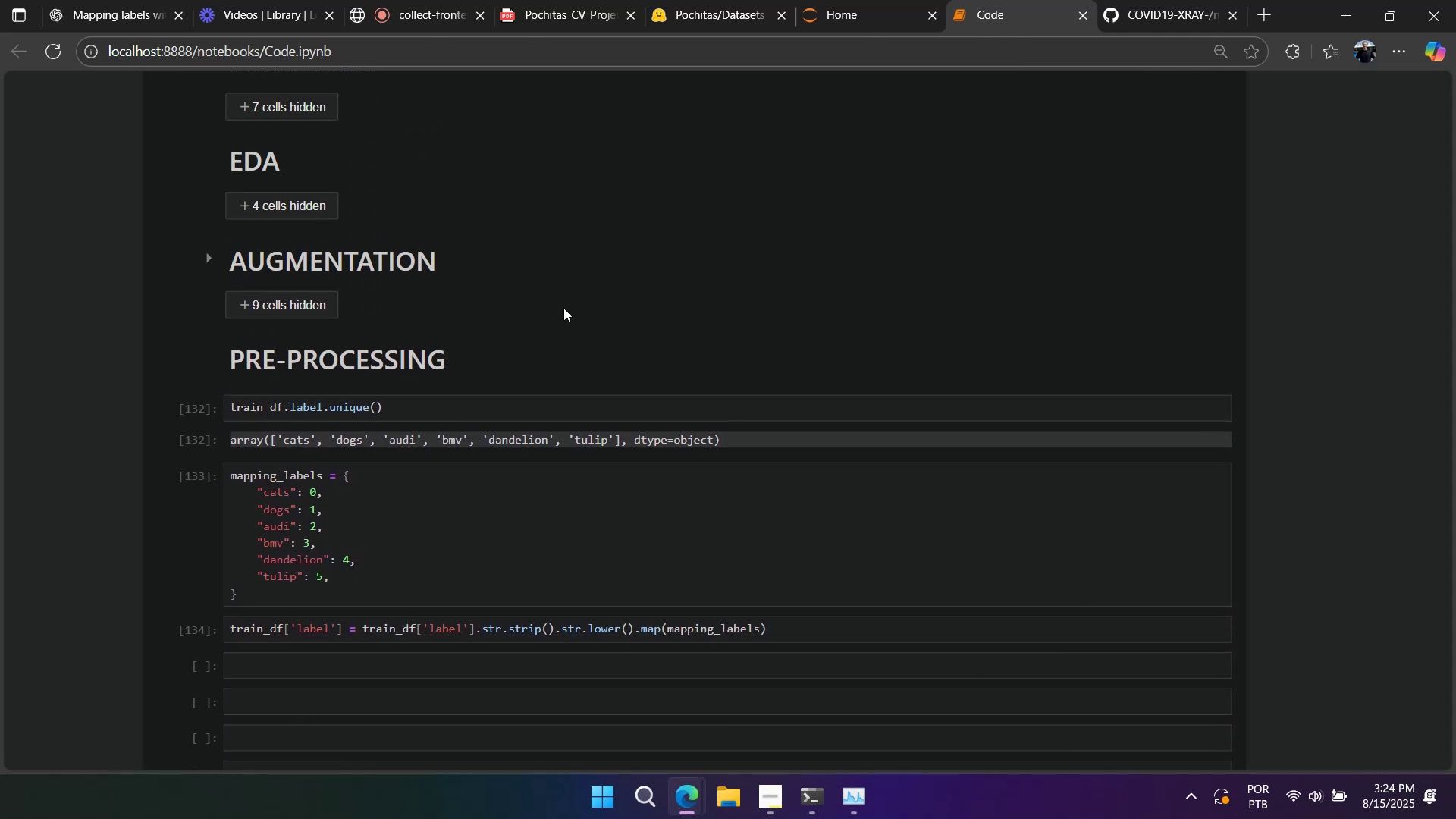 
scroll: coordinate [519, 334], scroll_direction: down, amount: 2.0
 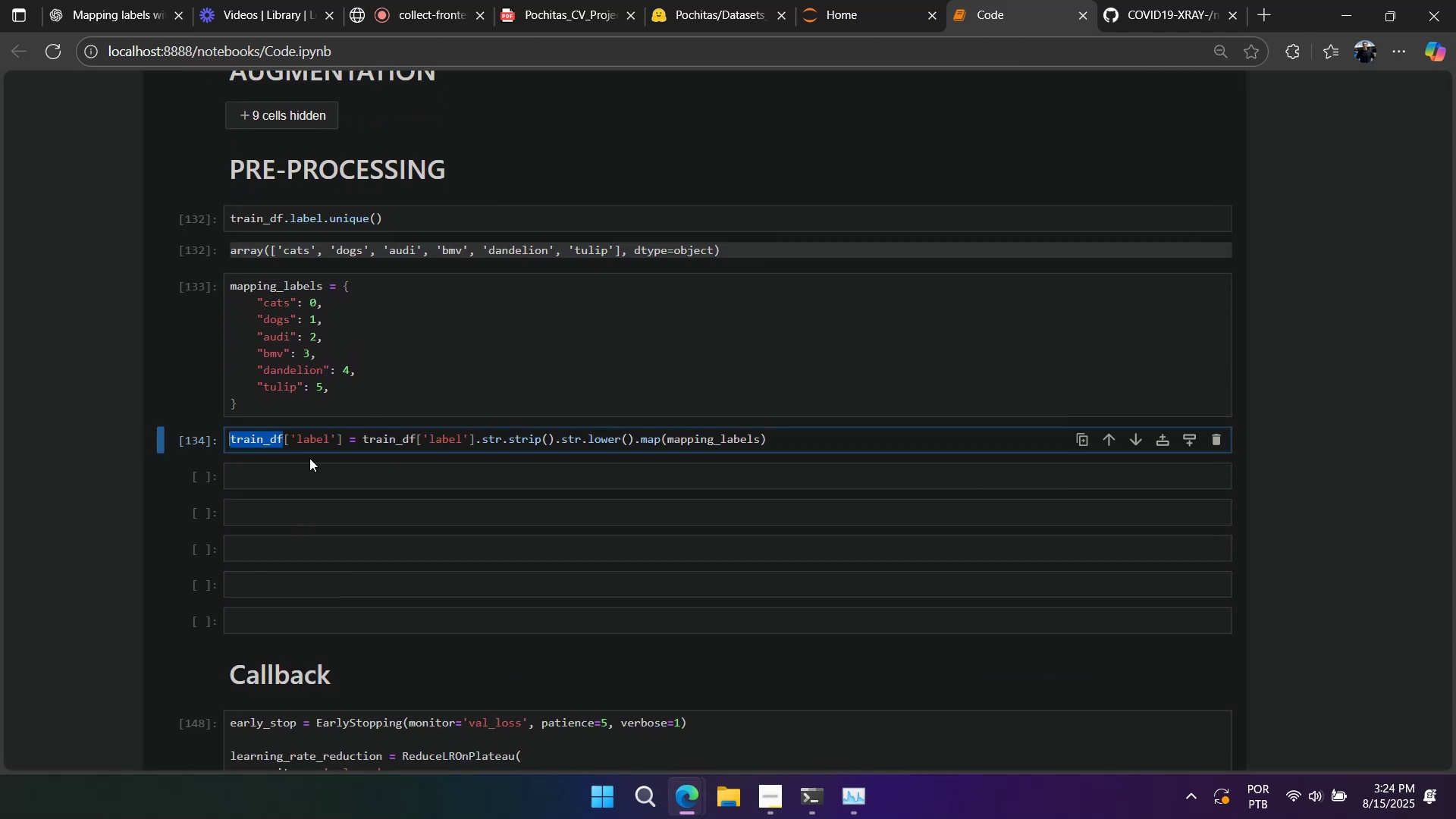 
key(Control+C)
 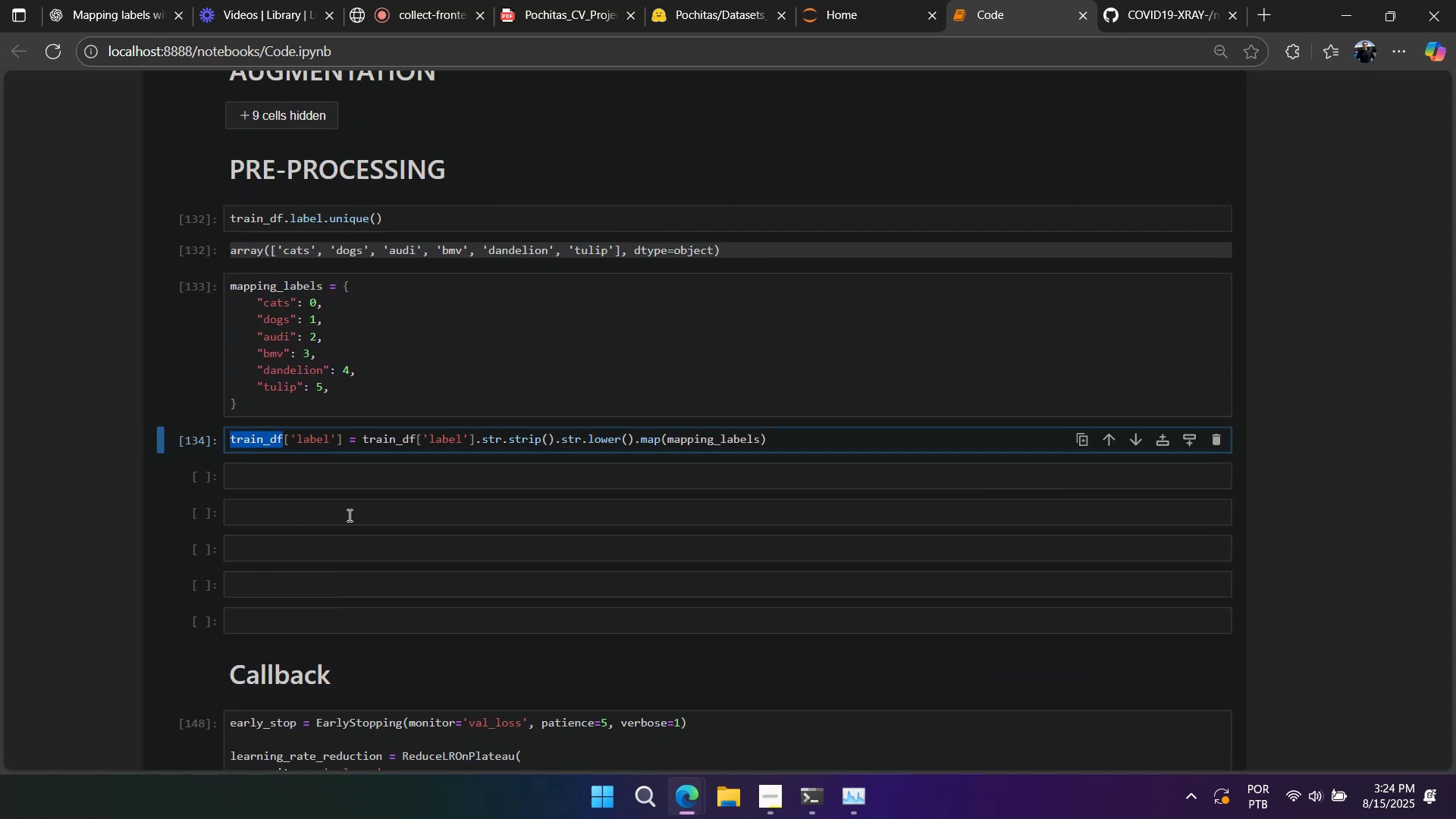 
left_click([348, 515])
 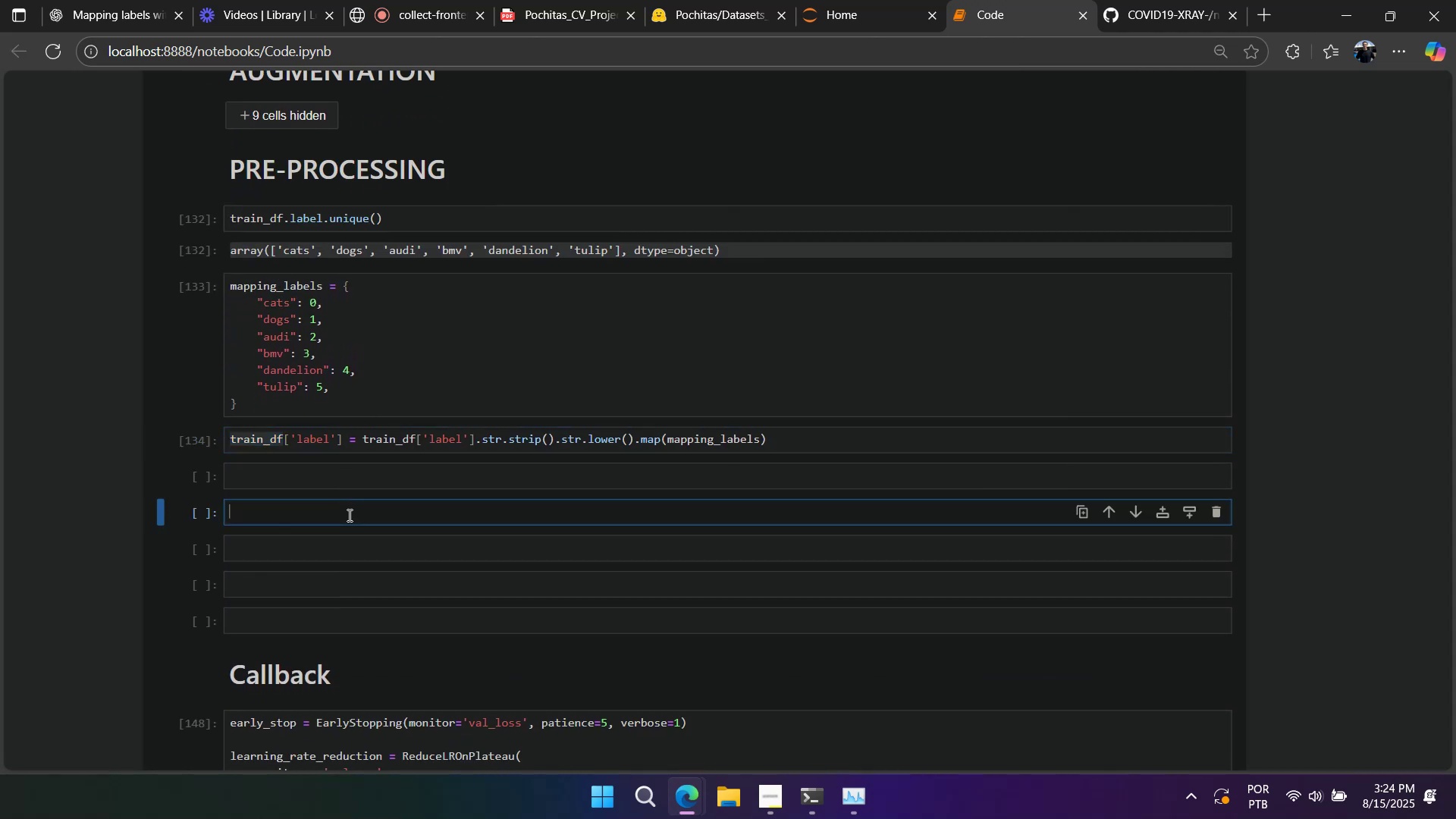 
key(Control+V)
 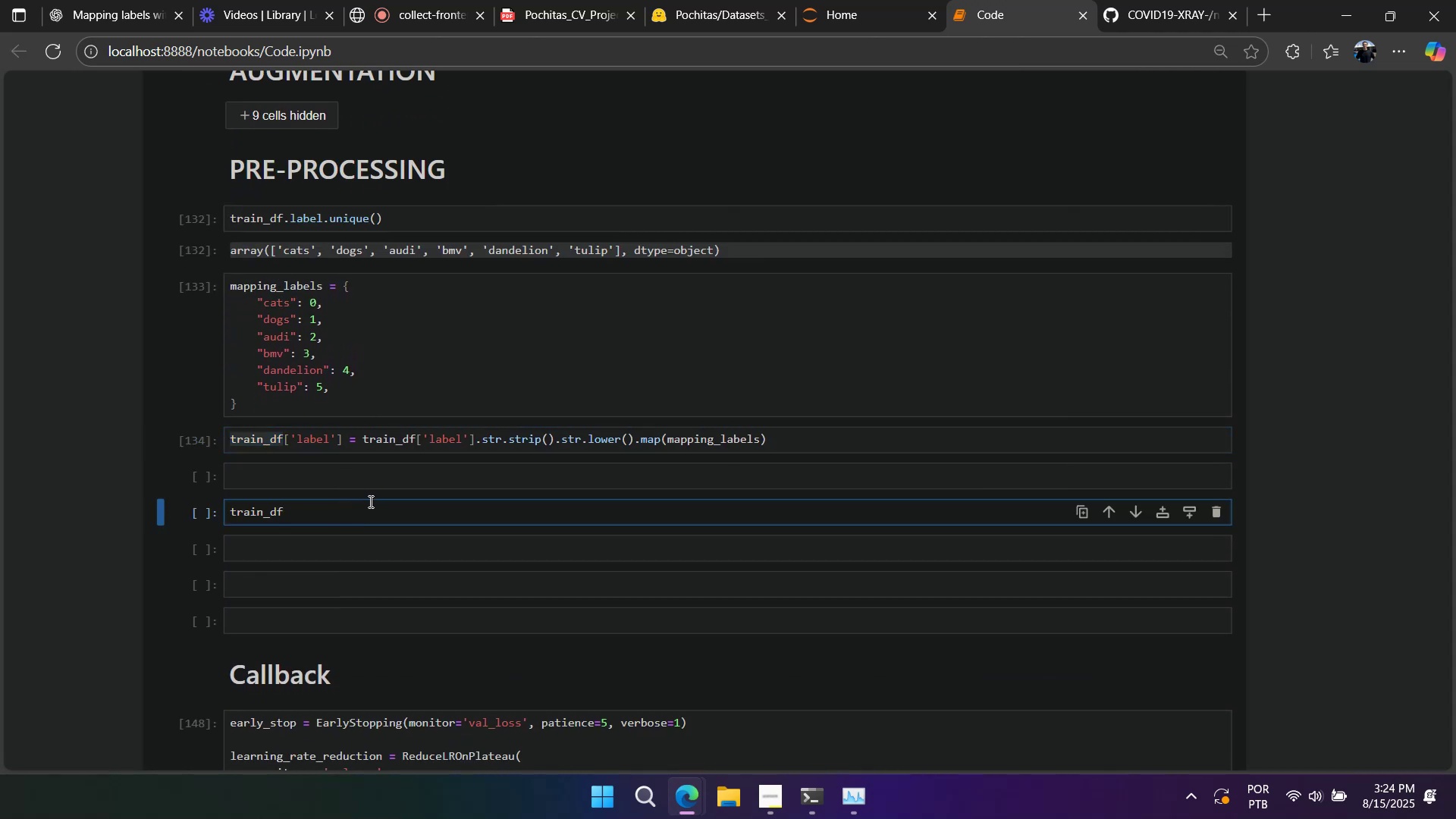 
key(Shift+Enter)
 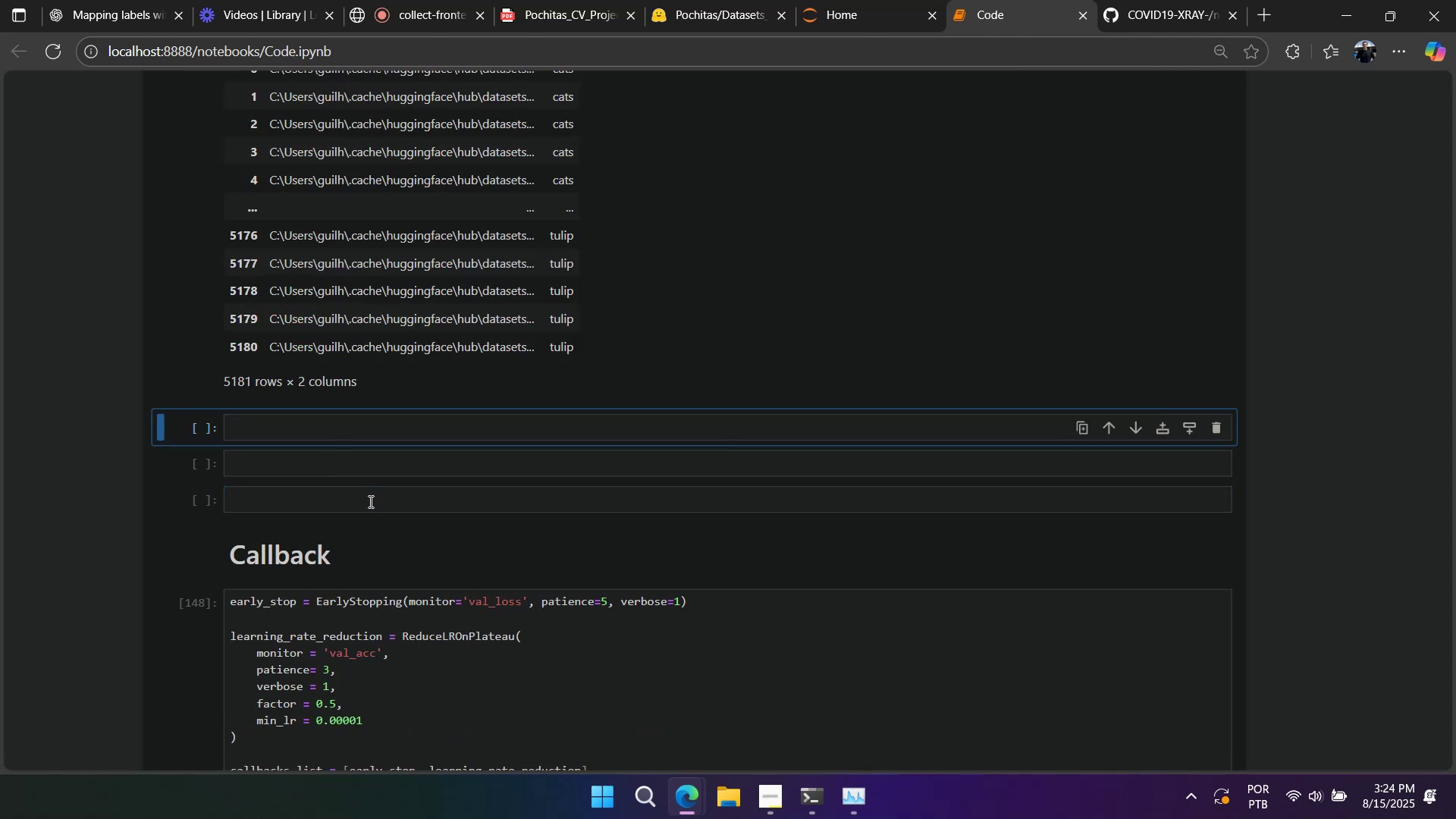 
scroll: coordinate [447, 526], scroll_direction: up, amount: 2.0
 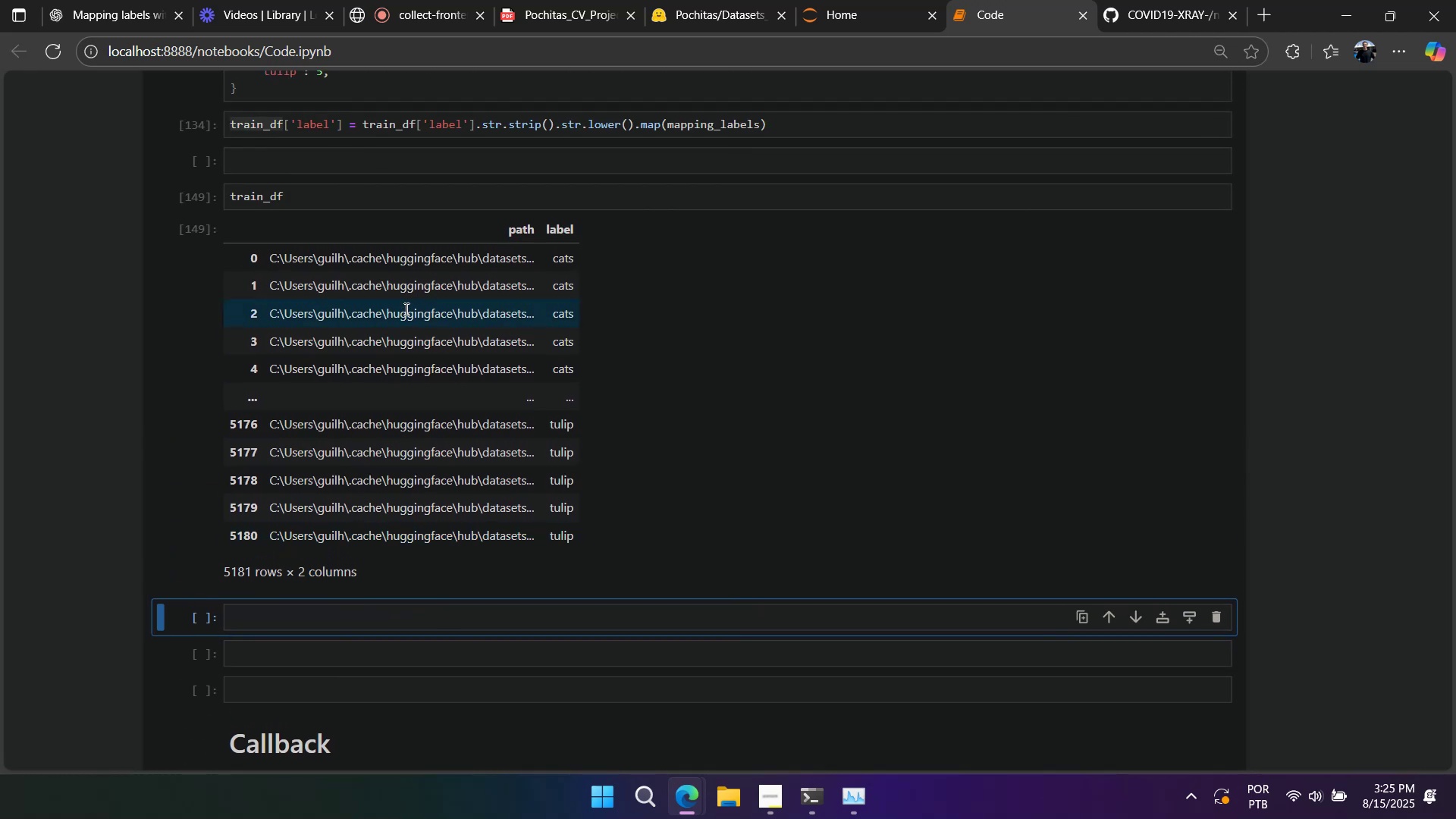 
wait(9.29)
 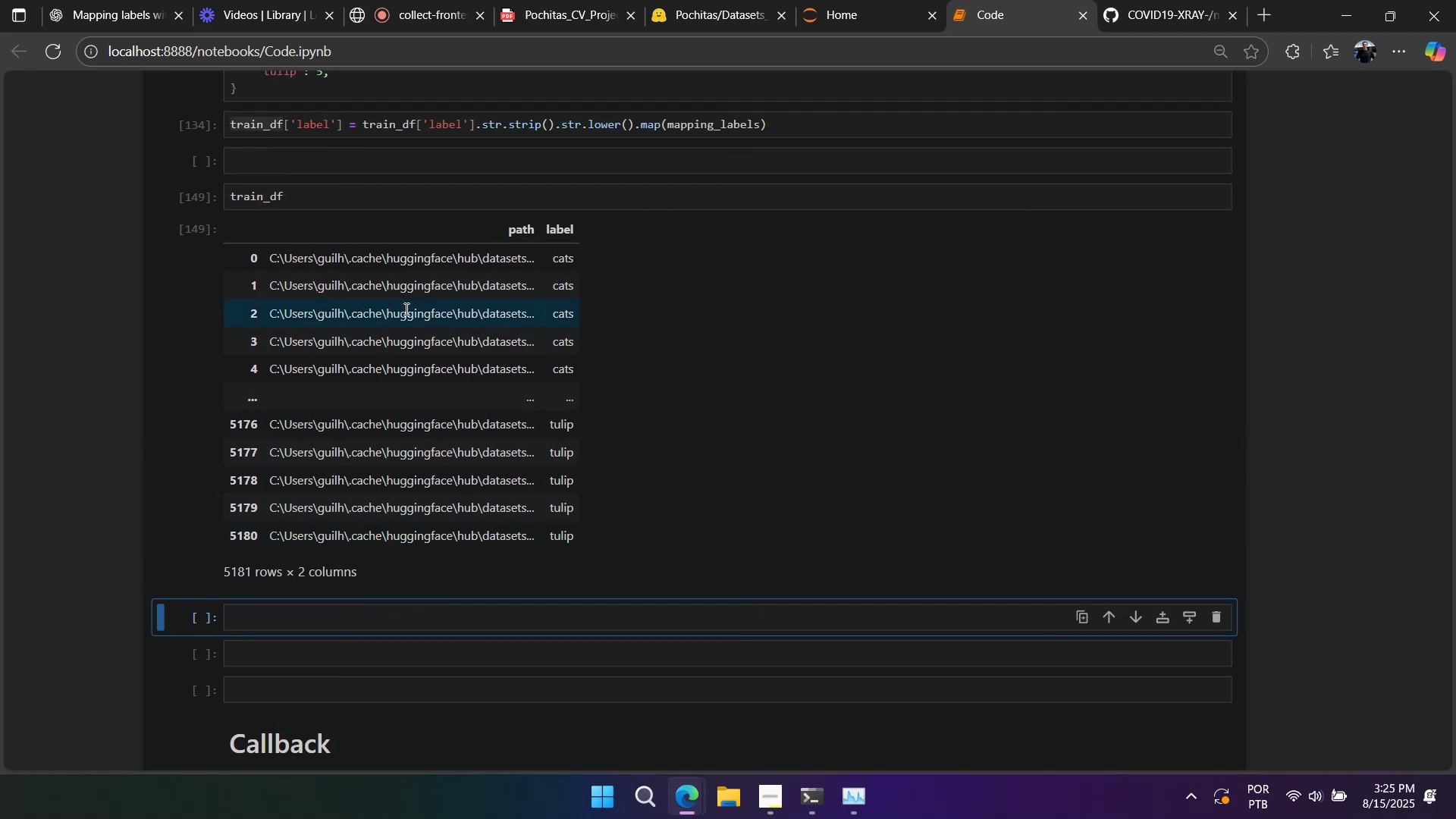 
hold_key(key=ControlLeft, duration=0.76)
 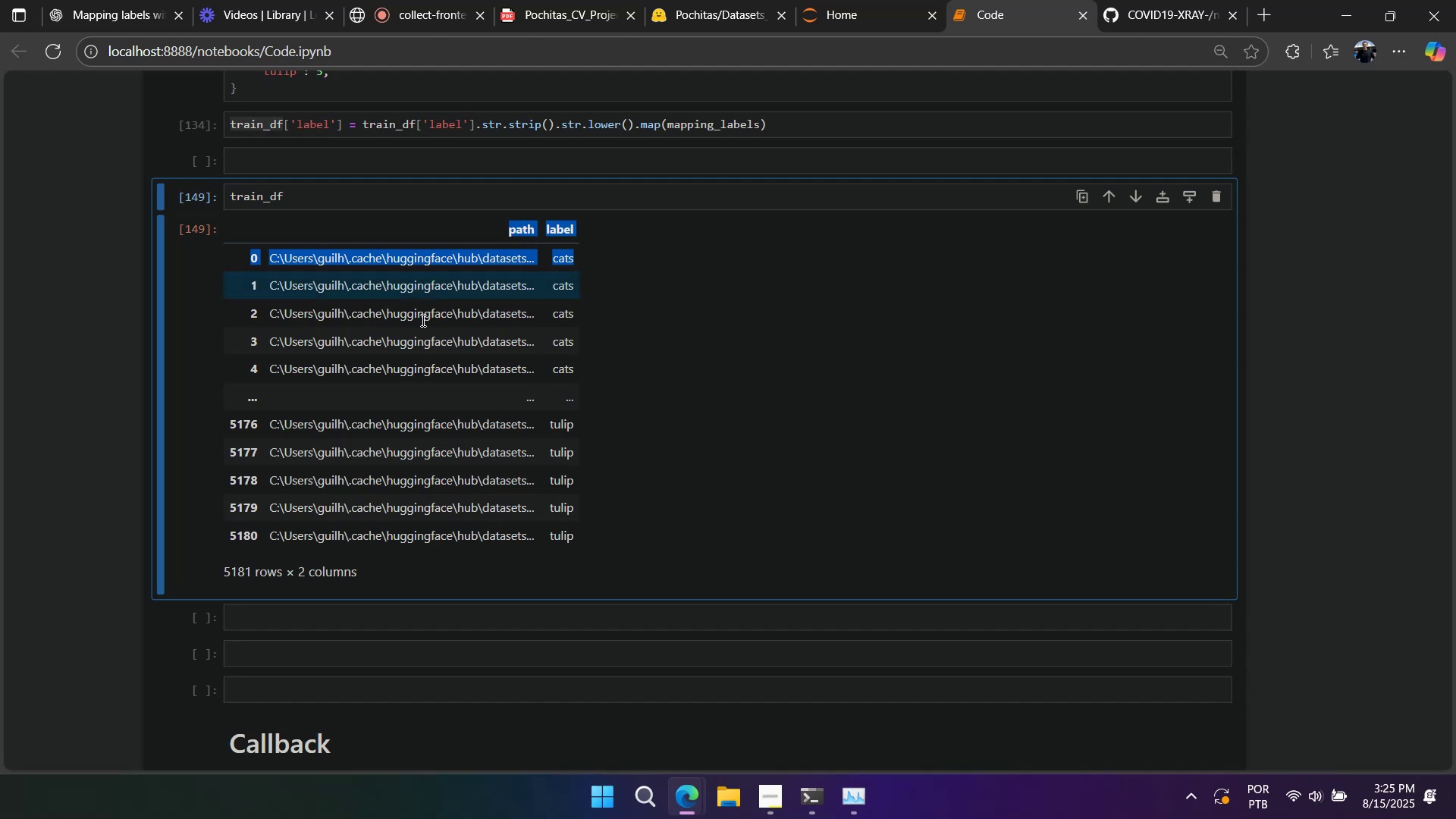 
scroll: coordinate [383, 375], scroll_direction: up, amount: 4.0
 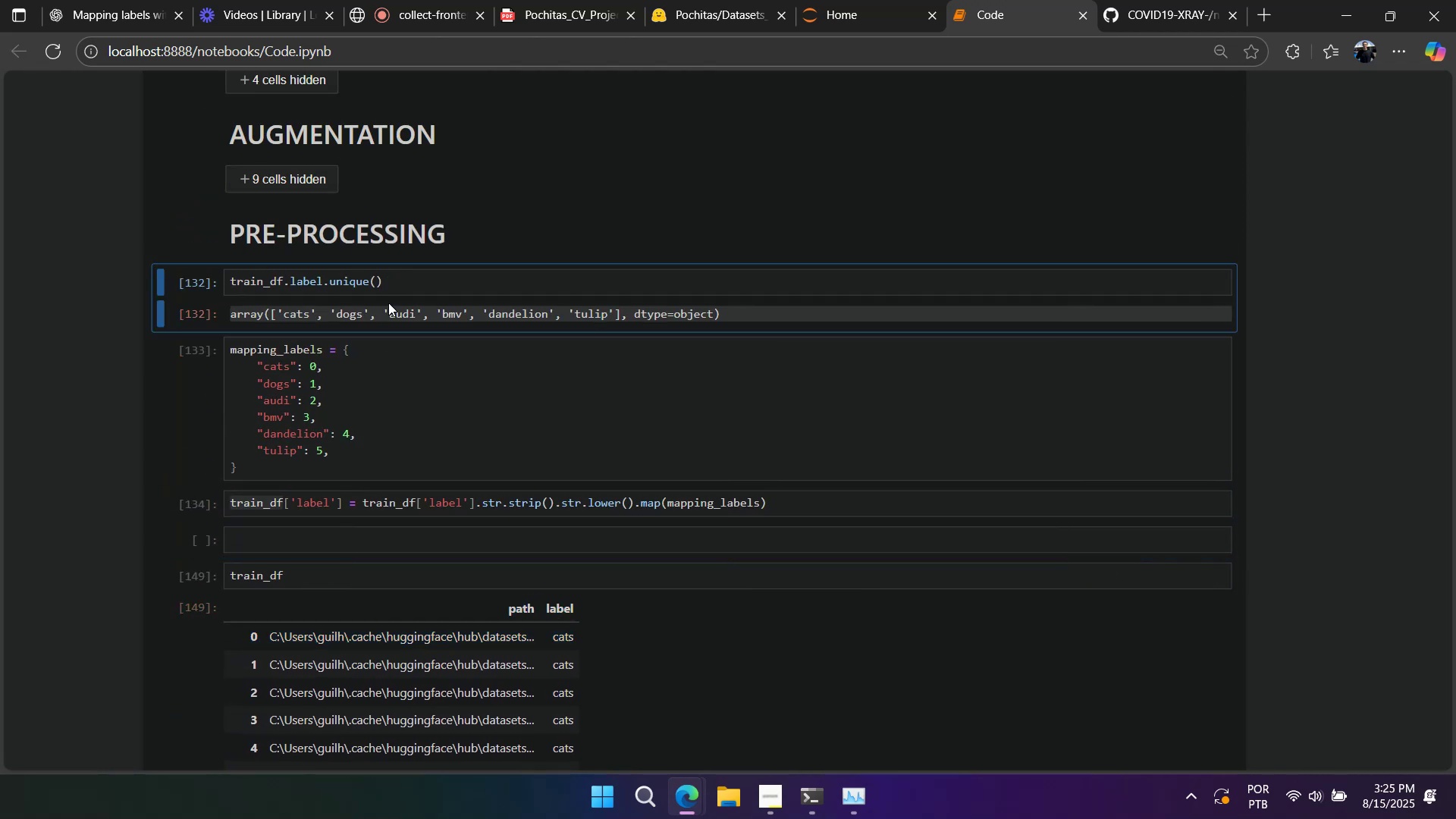 
double_click([391, 279])
 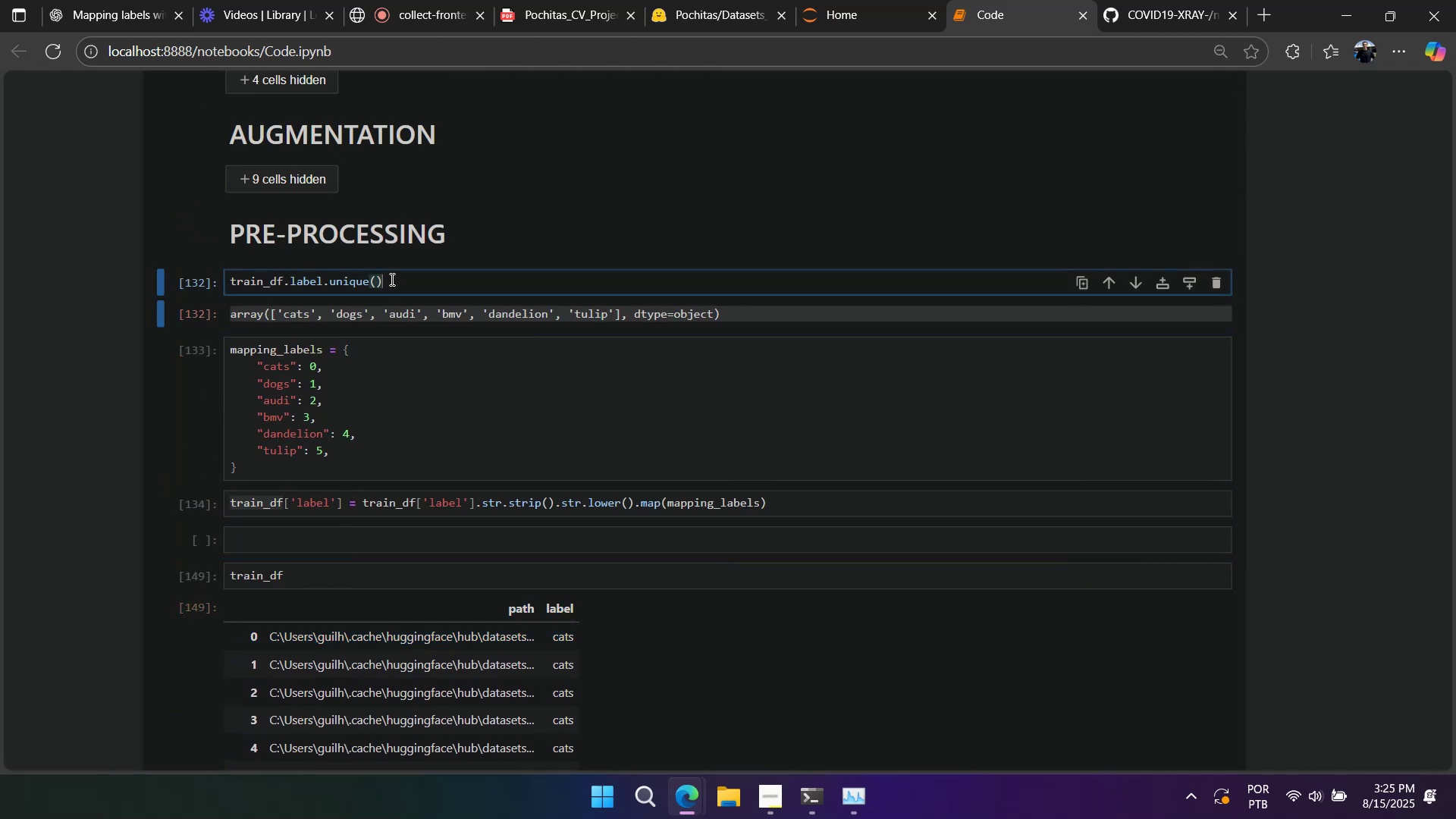 
key(Shift+Enter)
 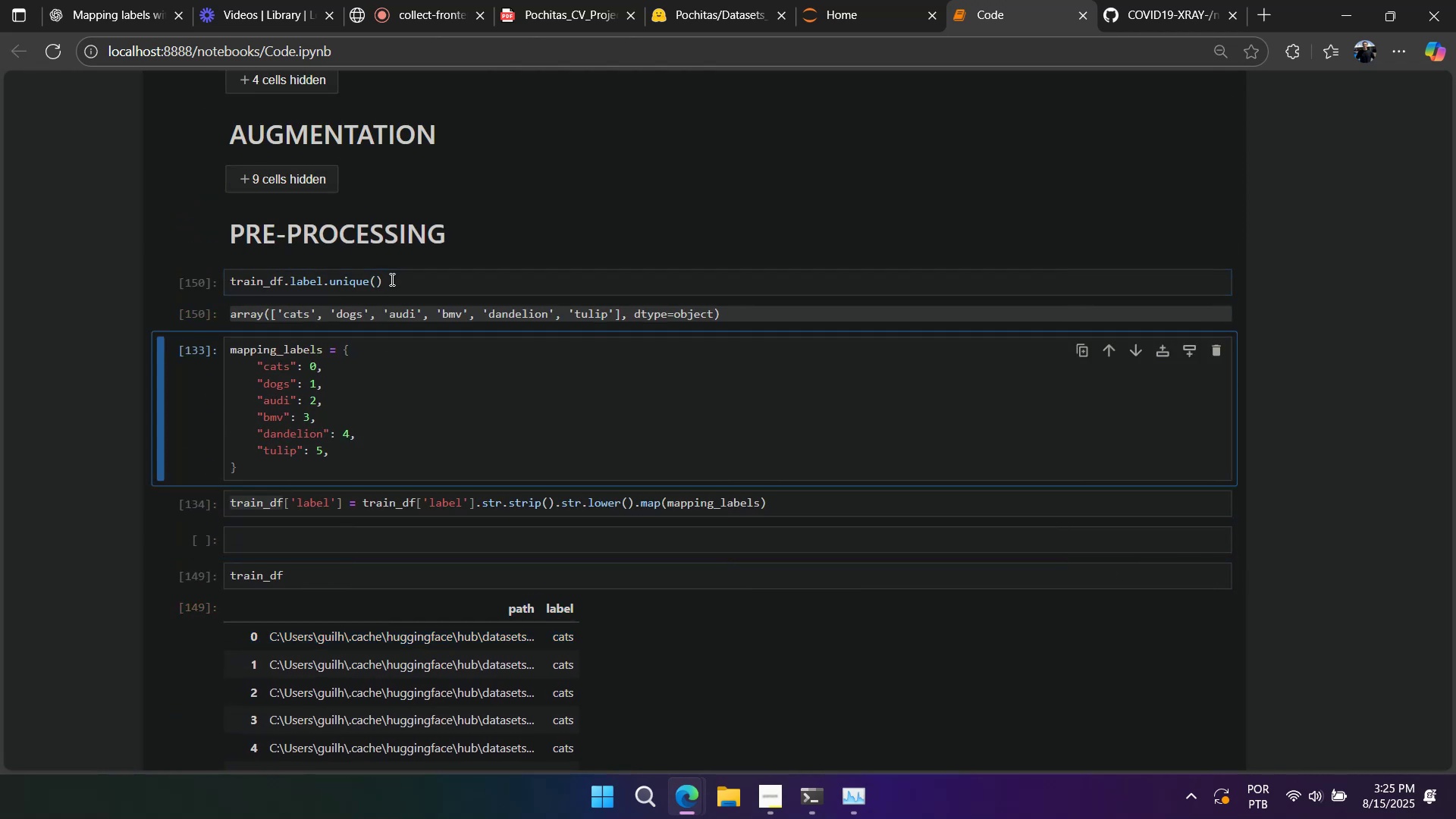 
key(Shift+Enter)
 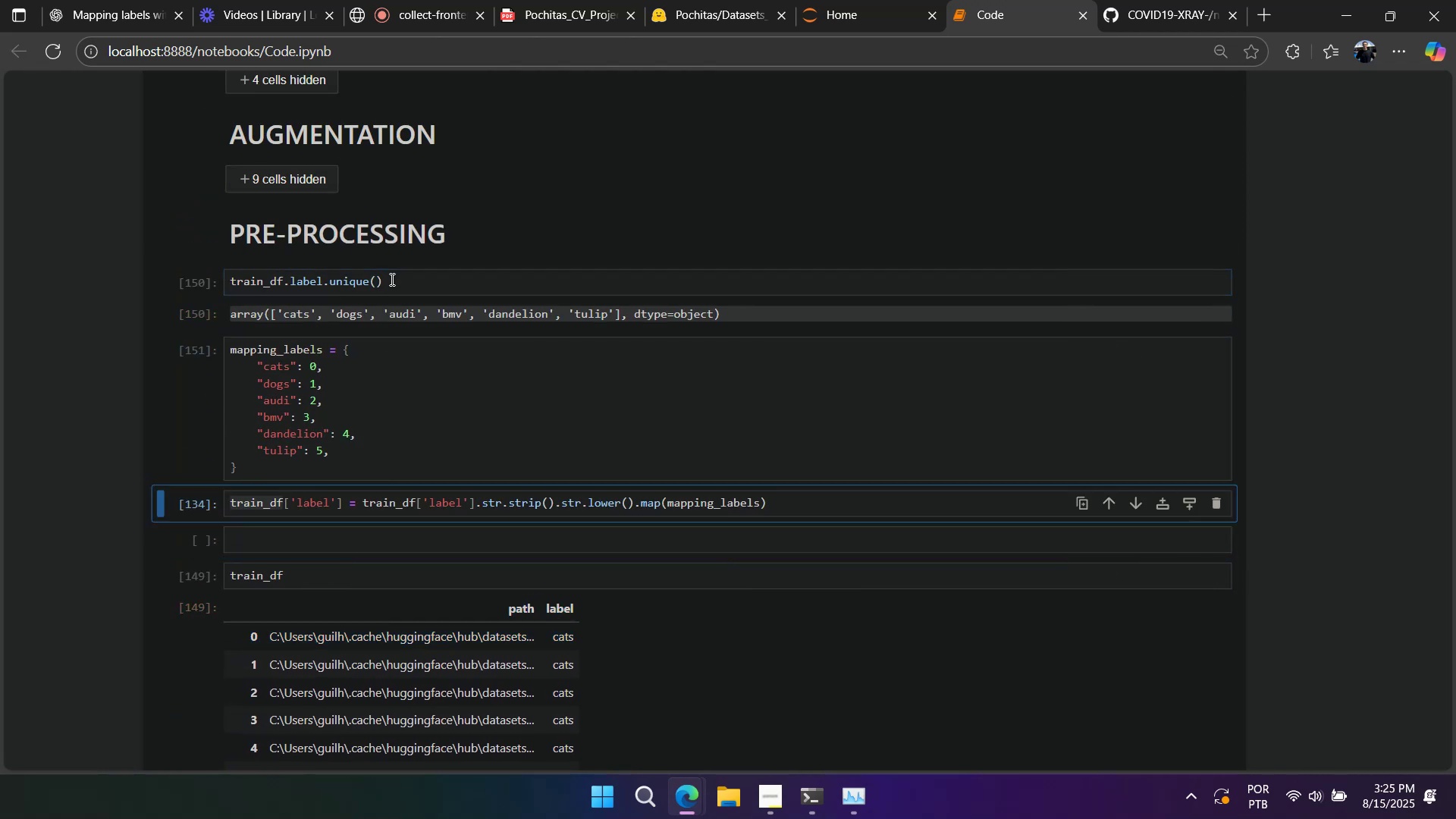 
key(Shift+Enter)
 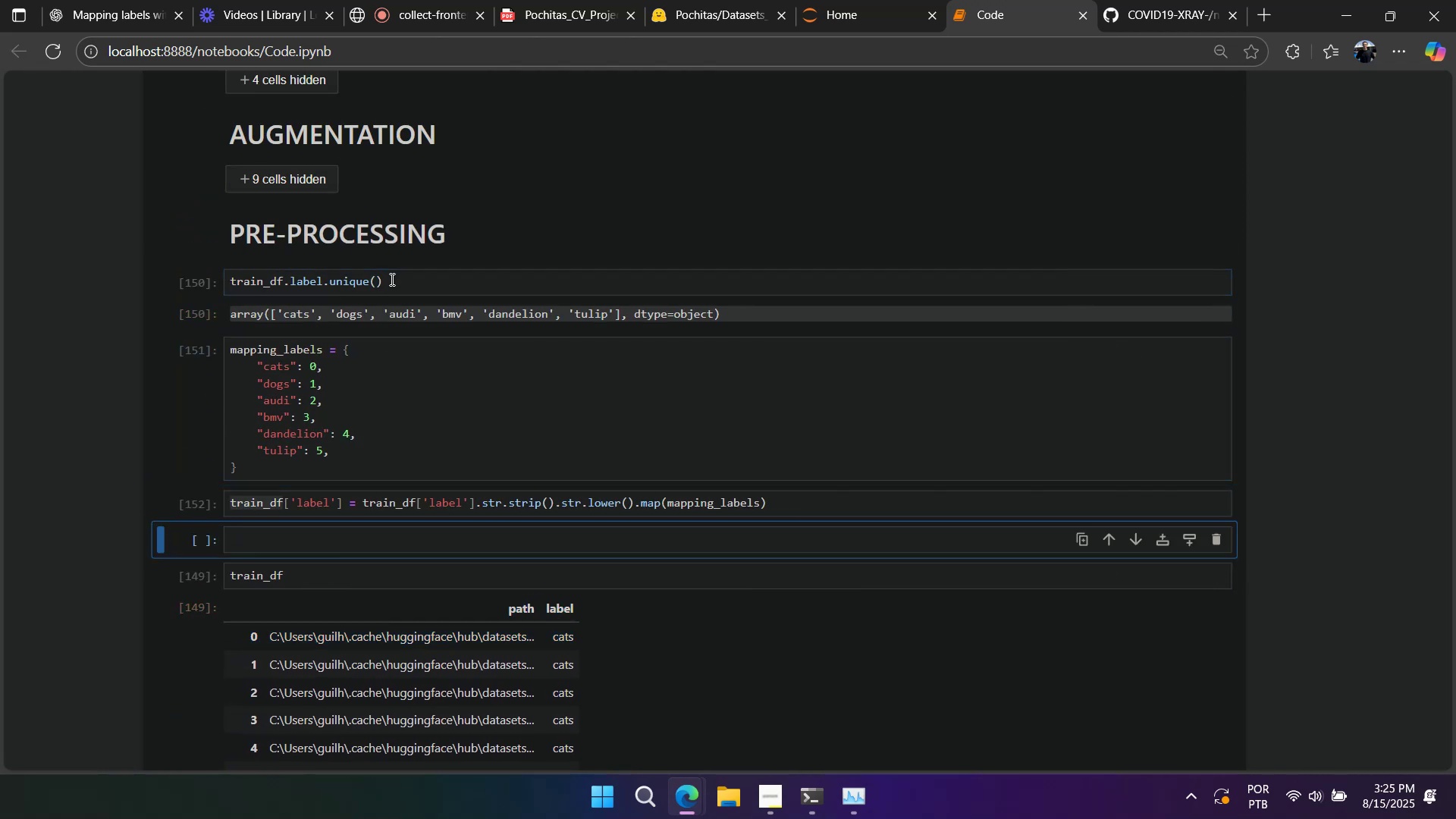 
key(Shift+Enter)
 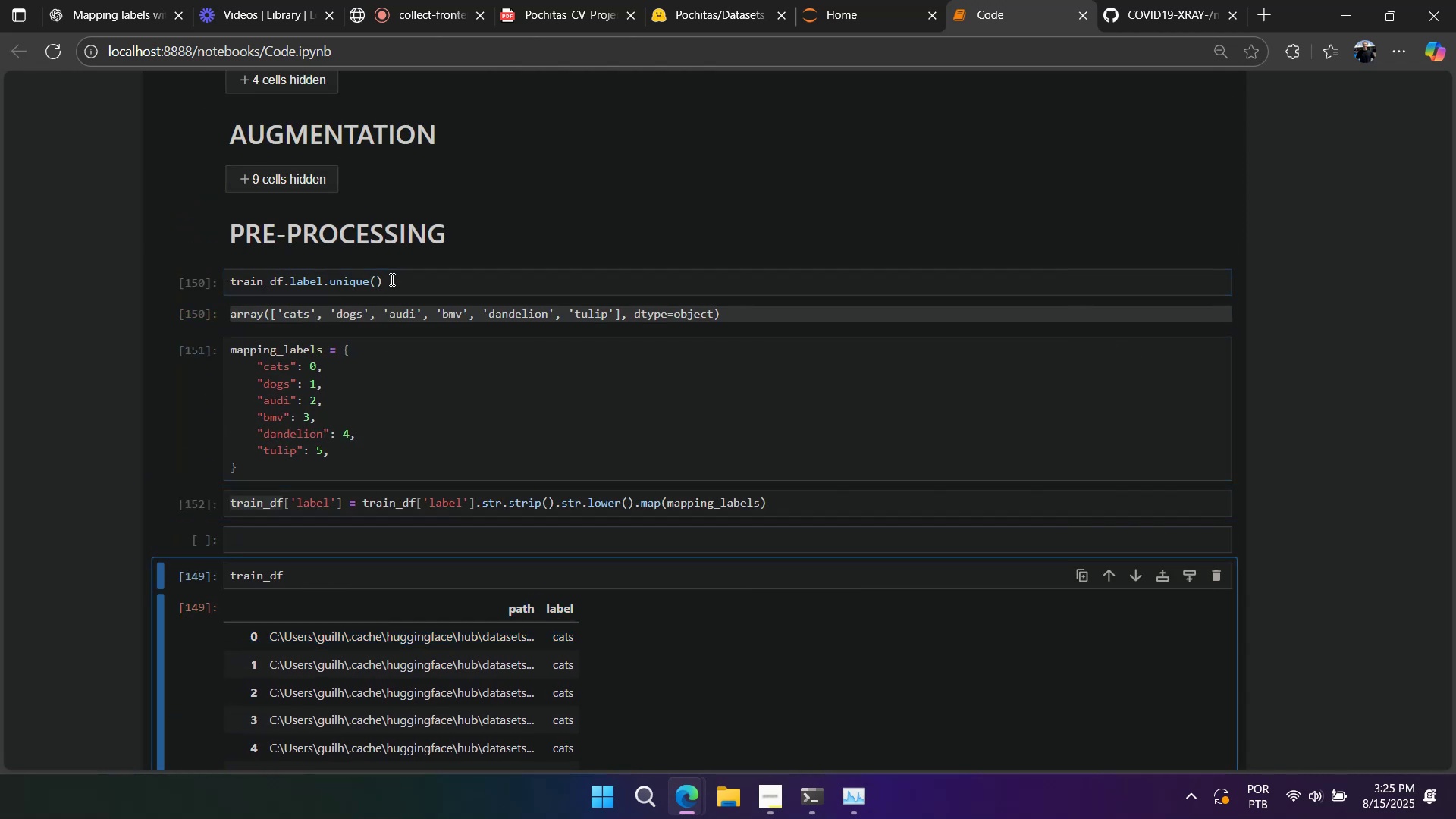 
key(Shift+Enter)
 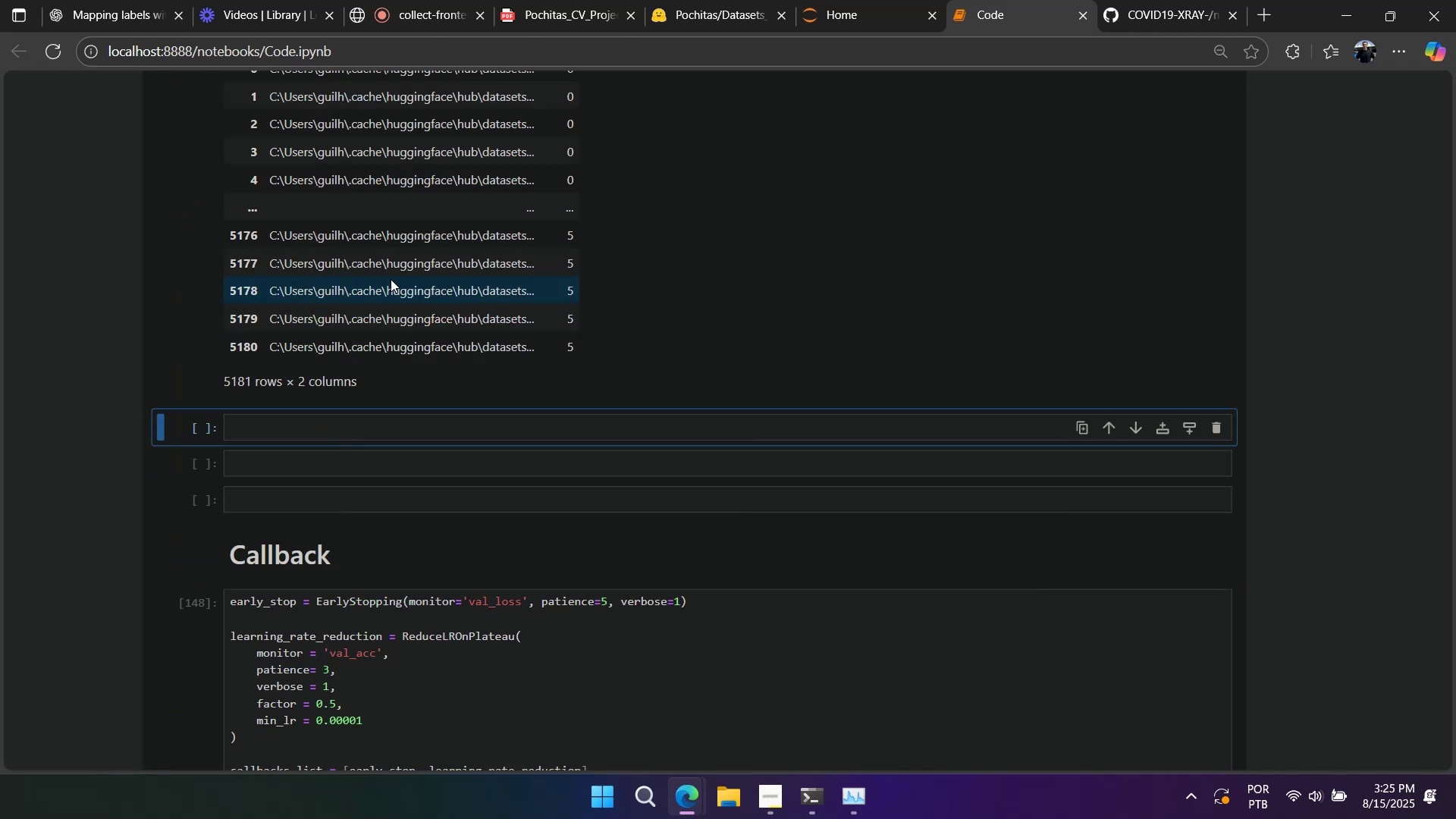 
scroll: coordinate [391, 279], scroll_direction: up, amount: 3.0
 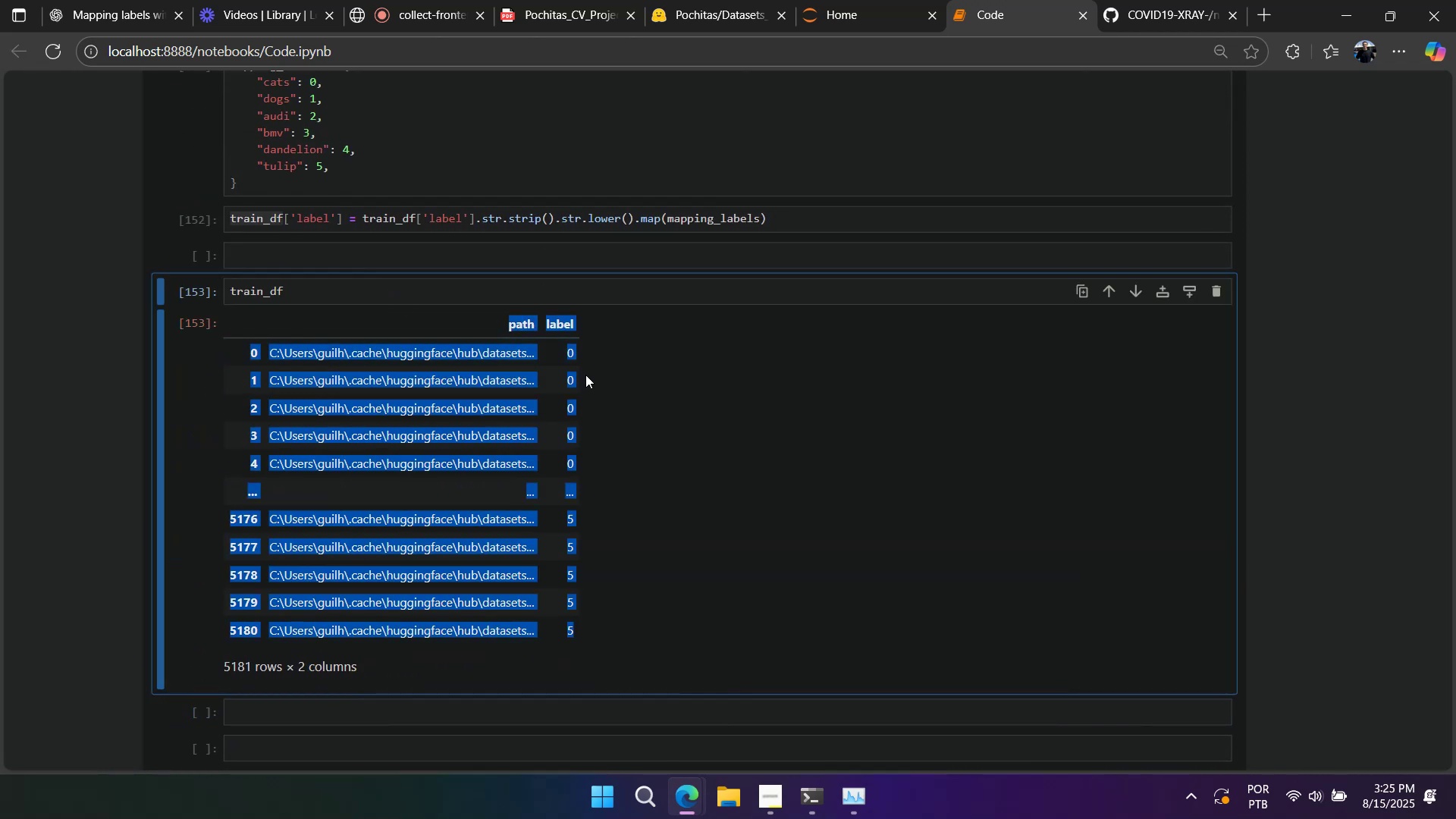 
key(Control+ControlLeft)
 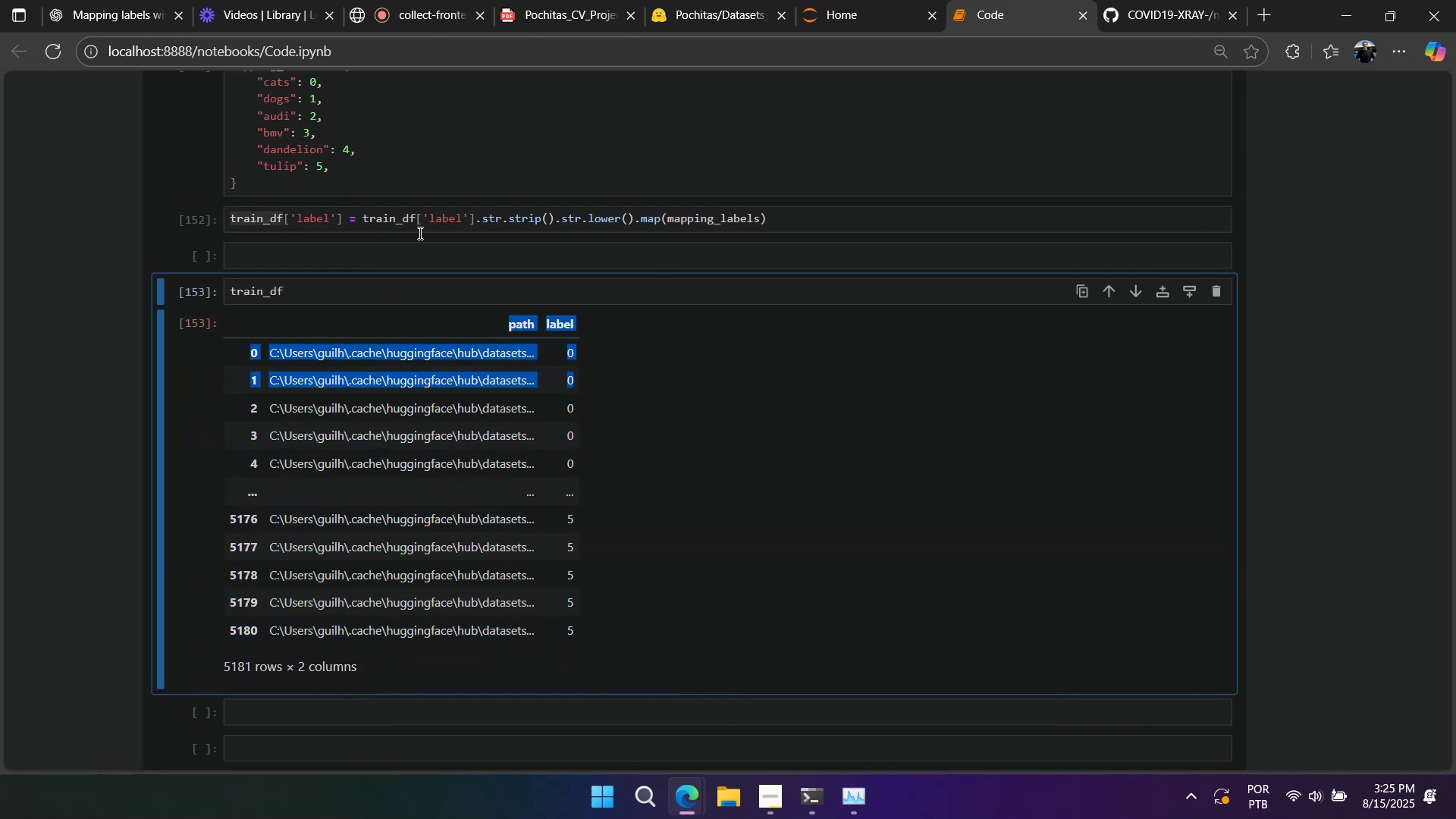 
key(Control+C)
 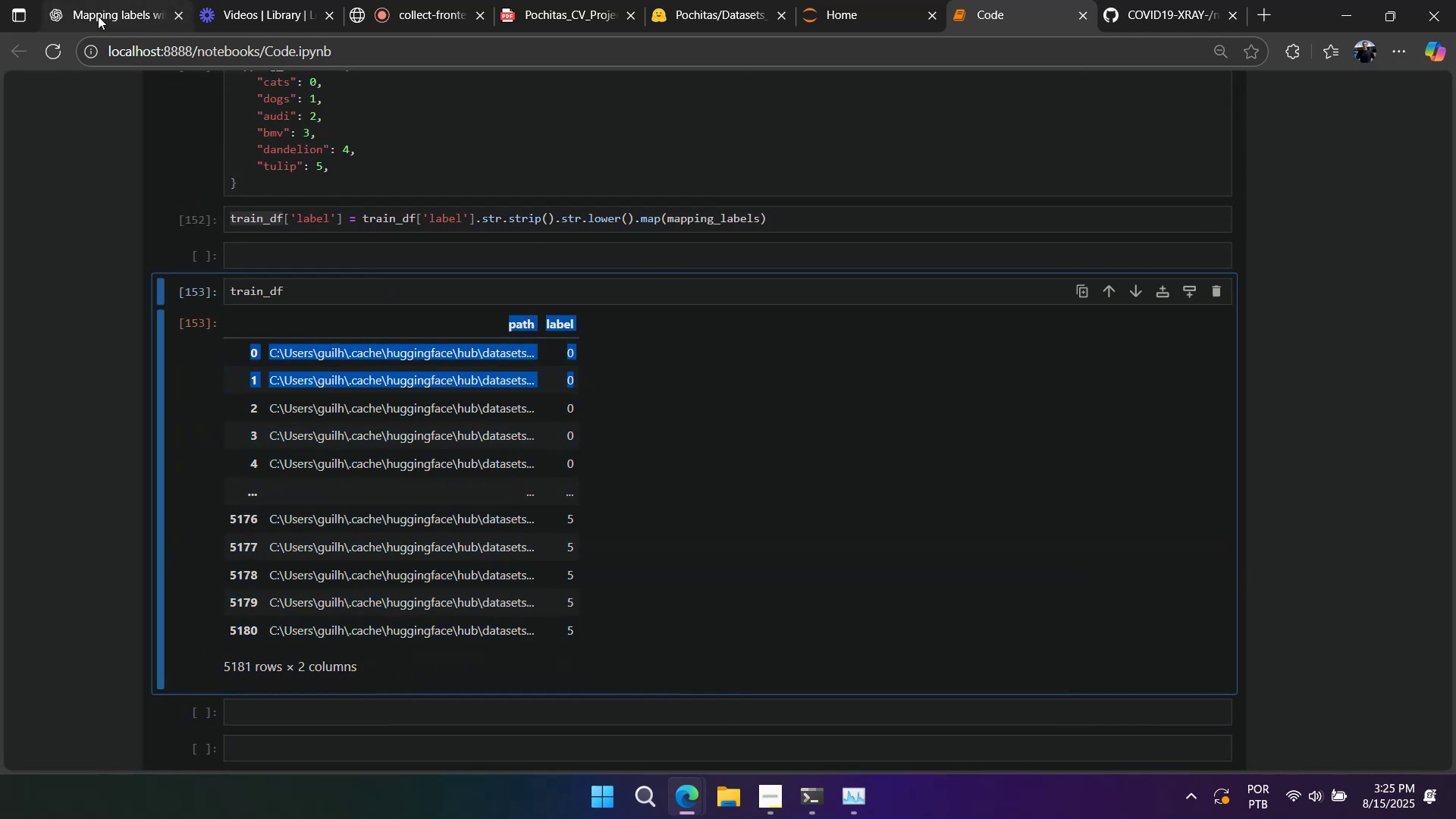 
left_click([98, 16])
 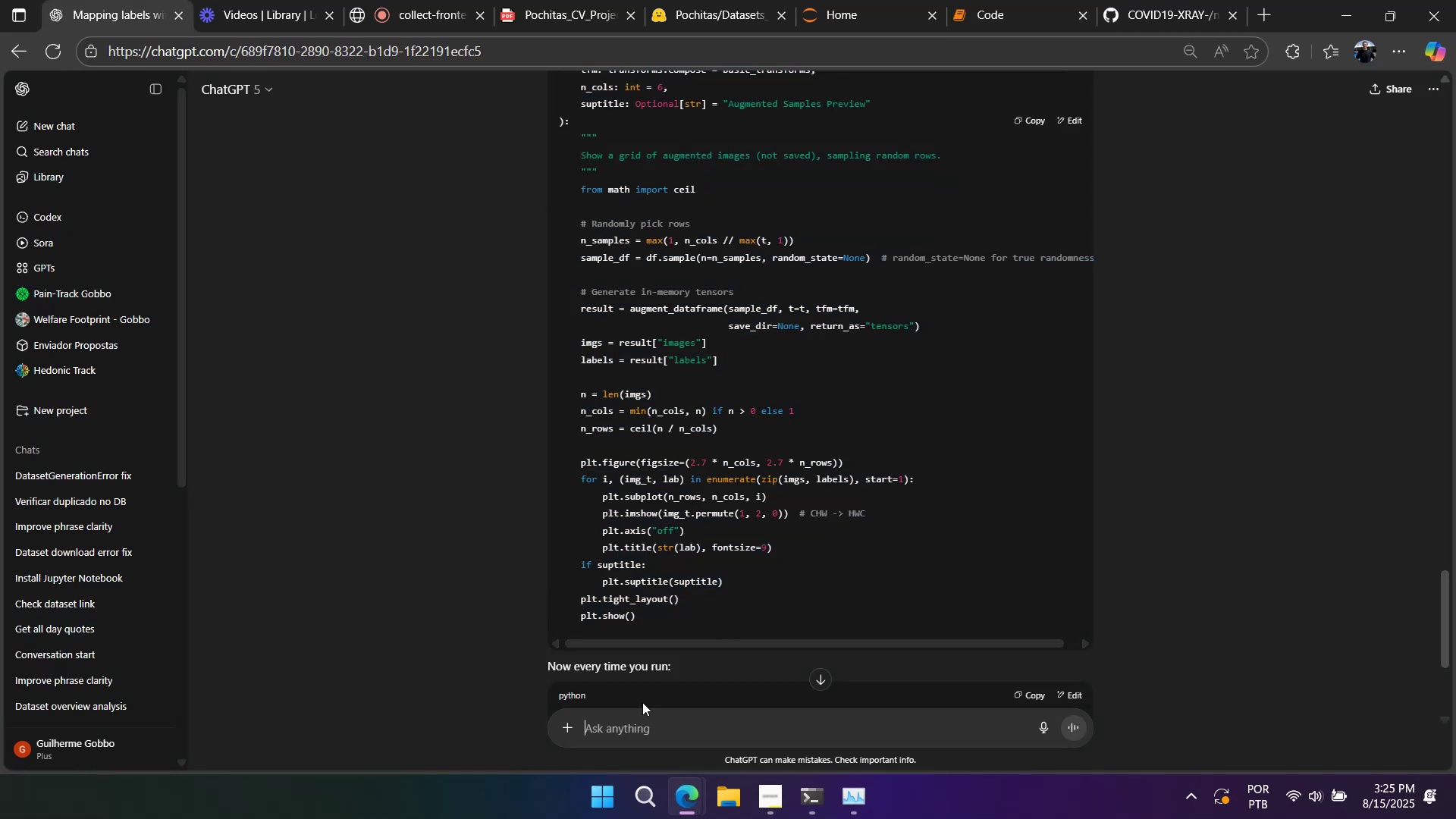 
type(ok so my datasets)
key(Backspace)
type(is like this now?)
 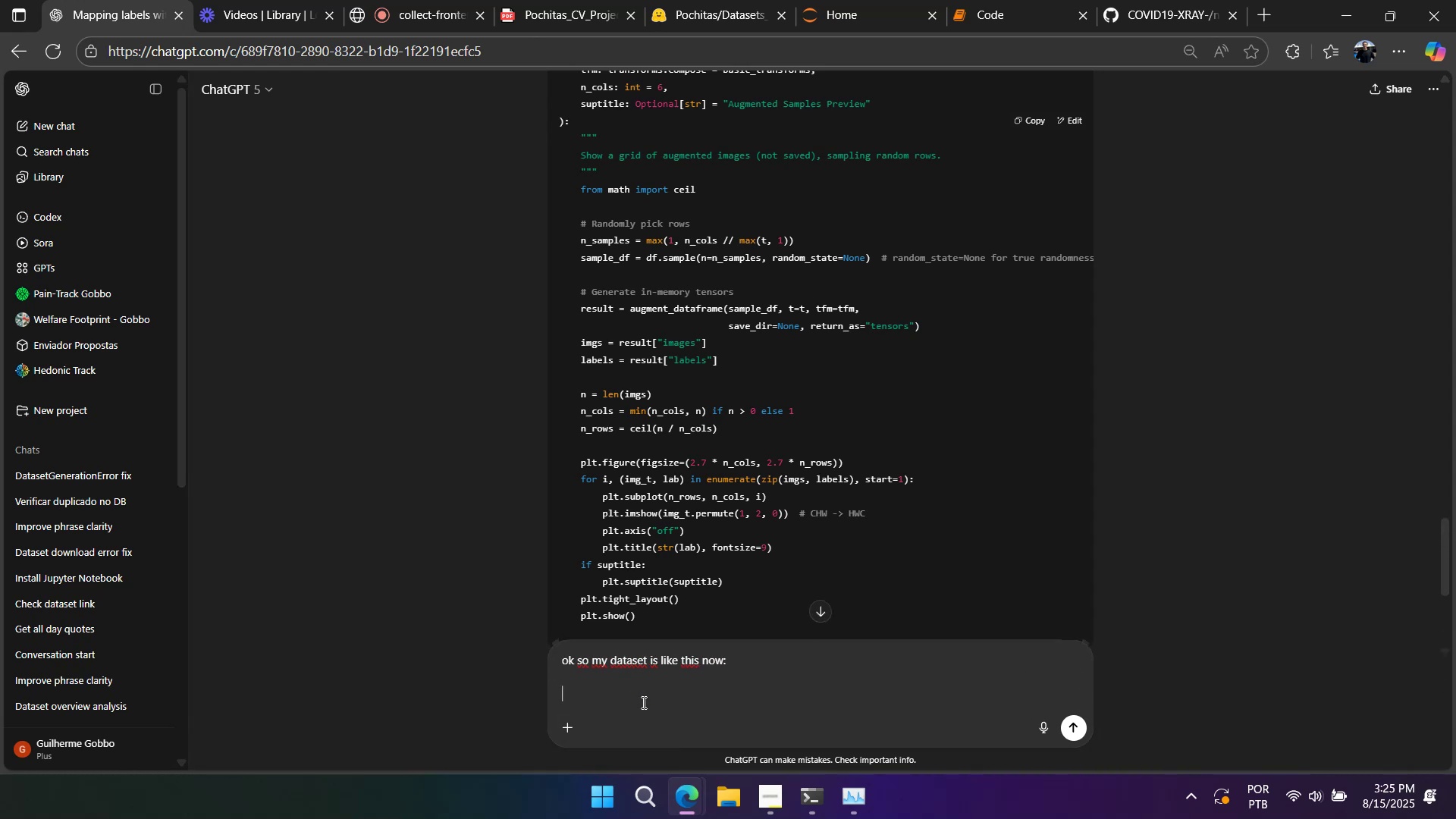 
key(Shift+Enter)
 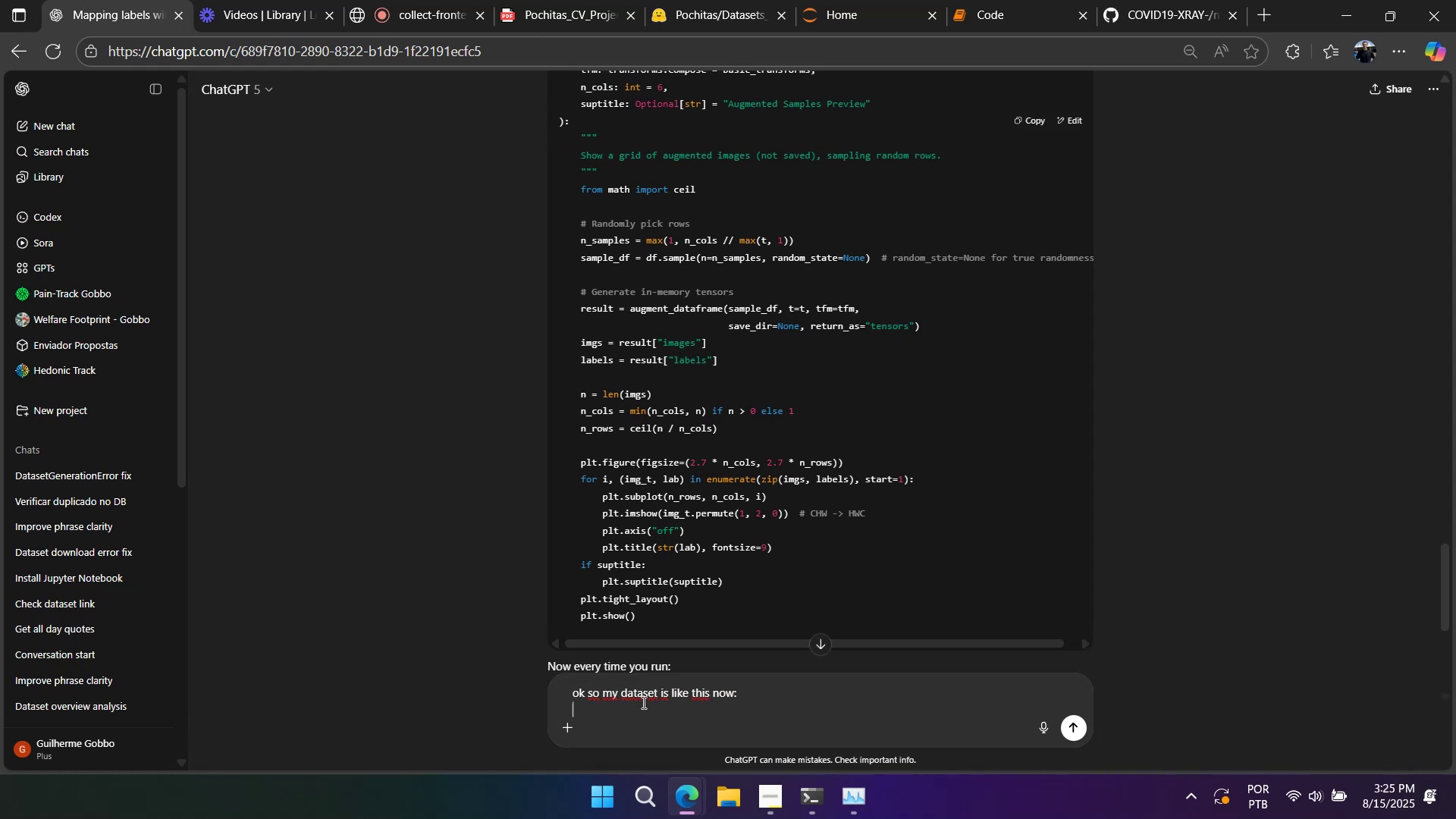 
key(Shift+Enter)
 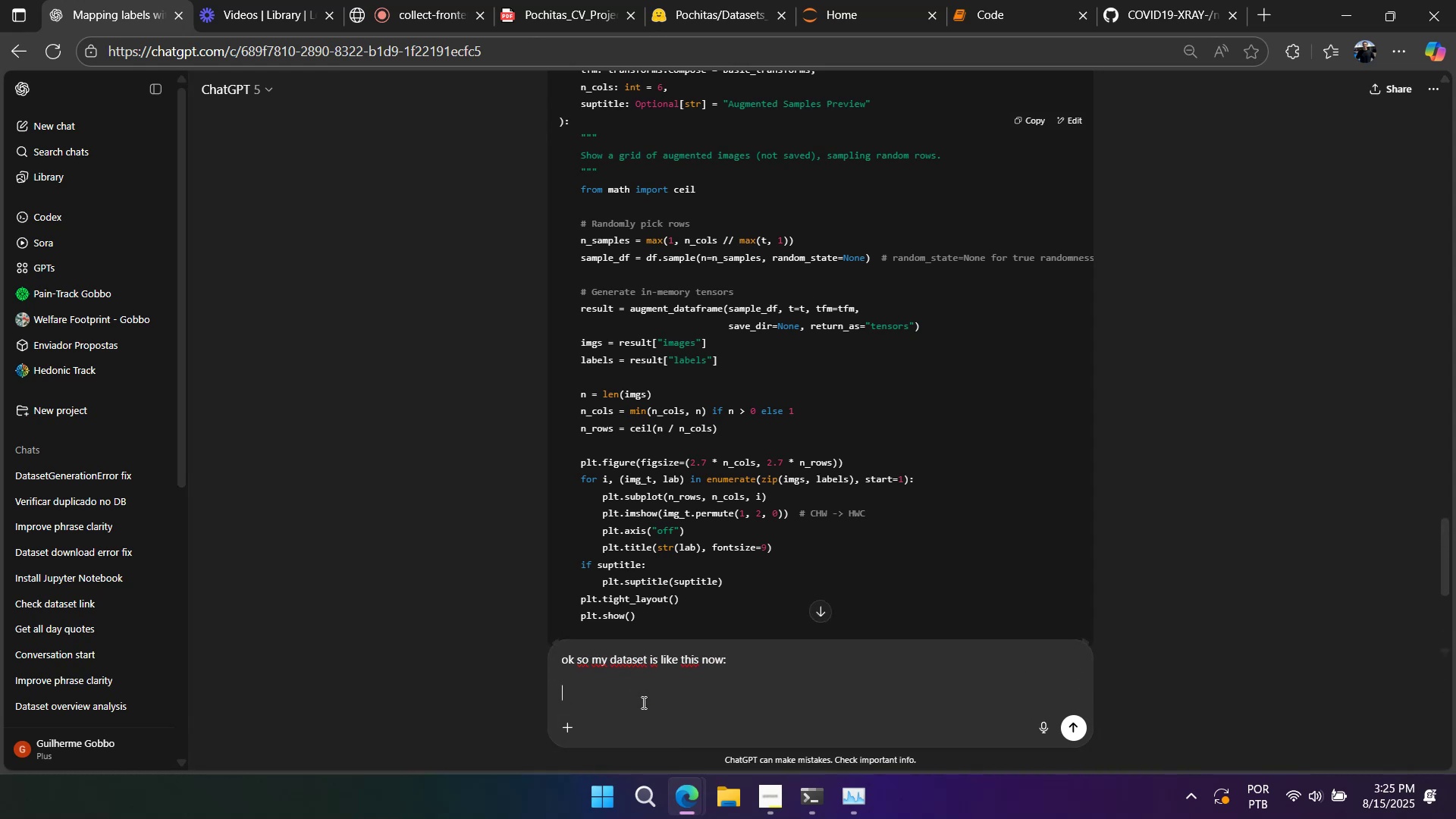 
key(Control+ControlLeft)
 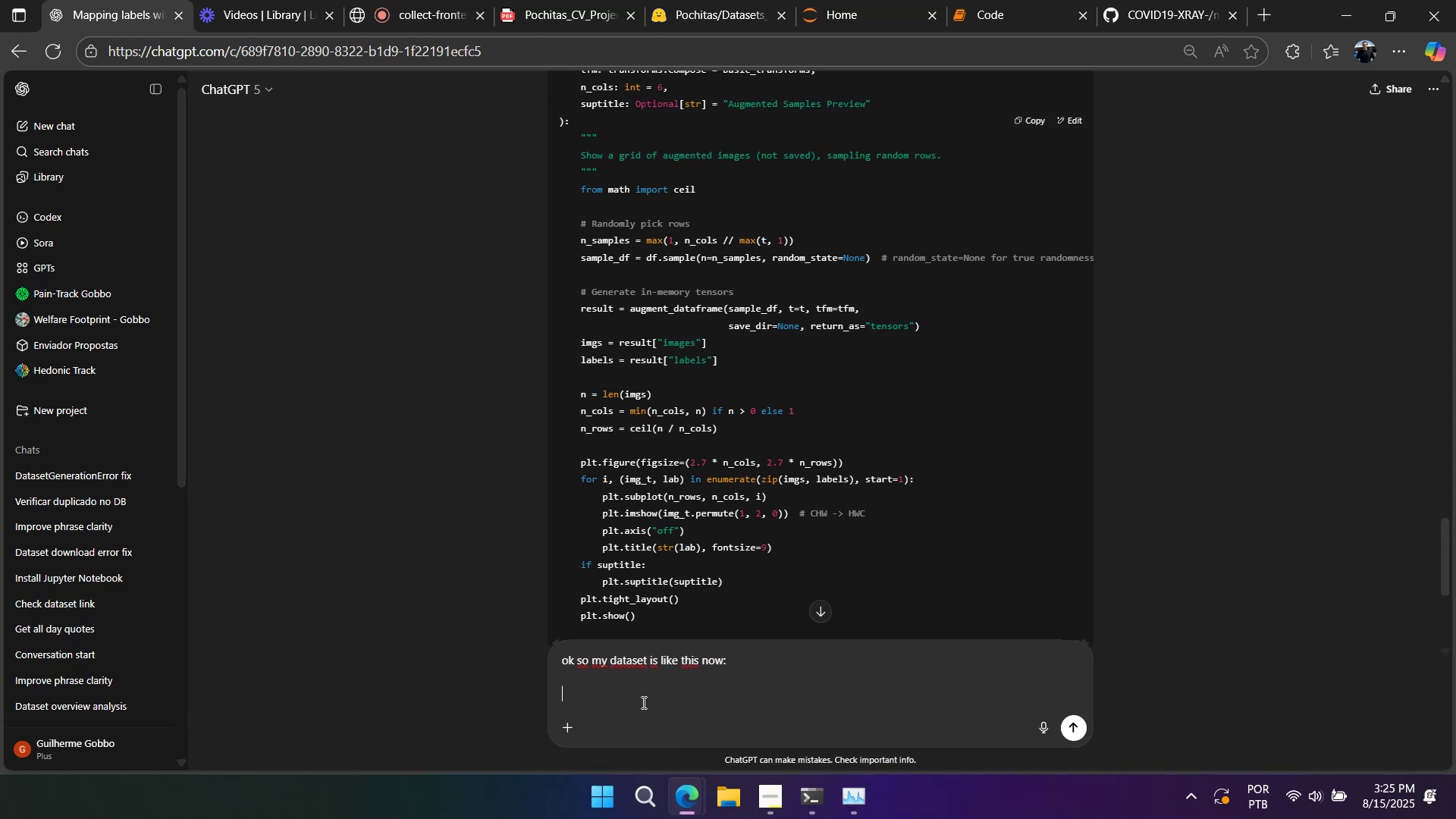 
key(Control+V)
 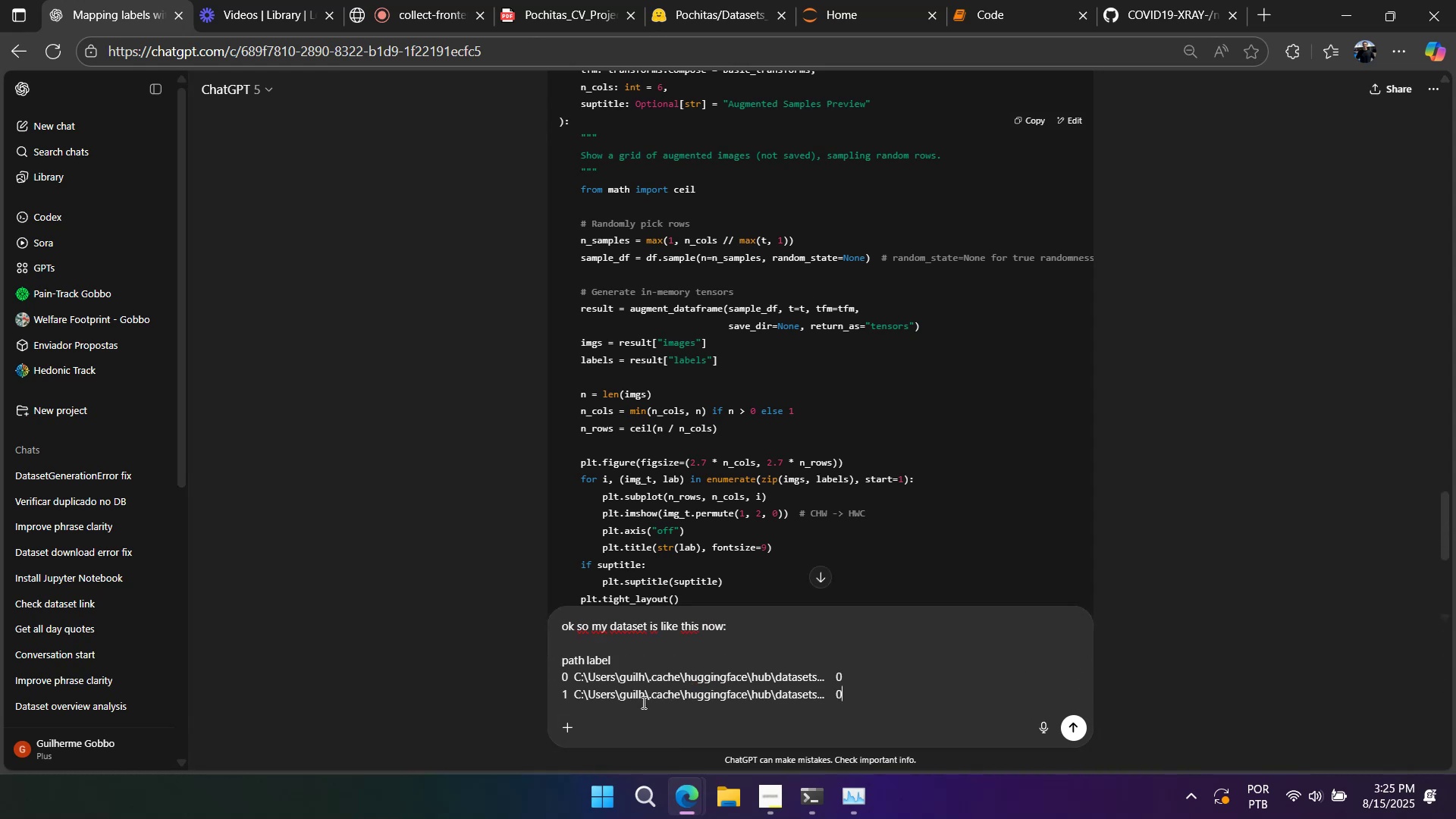 
key(Shift+Enter)
 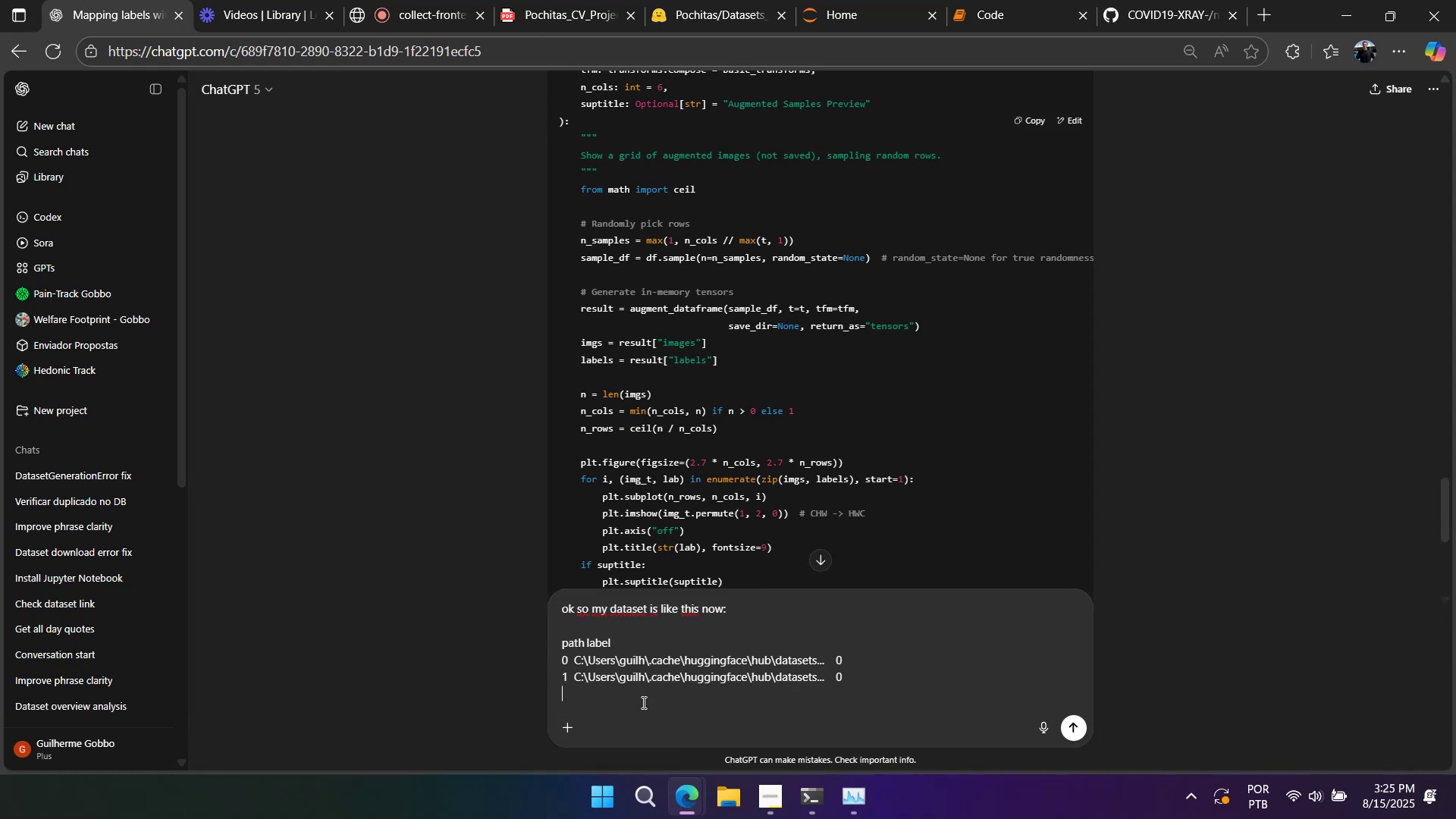 
key(Shift+Enter)
 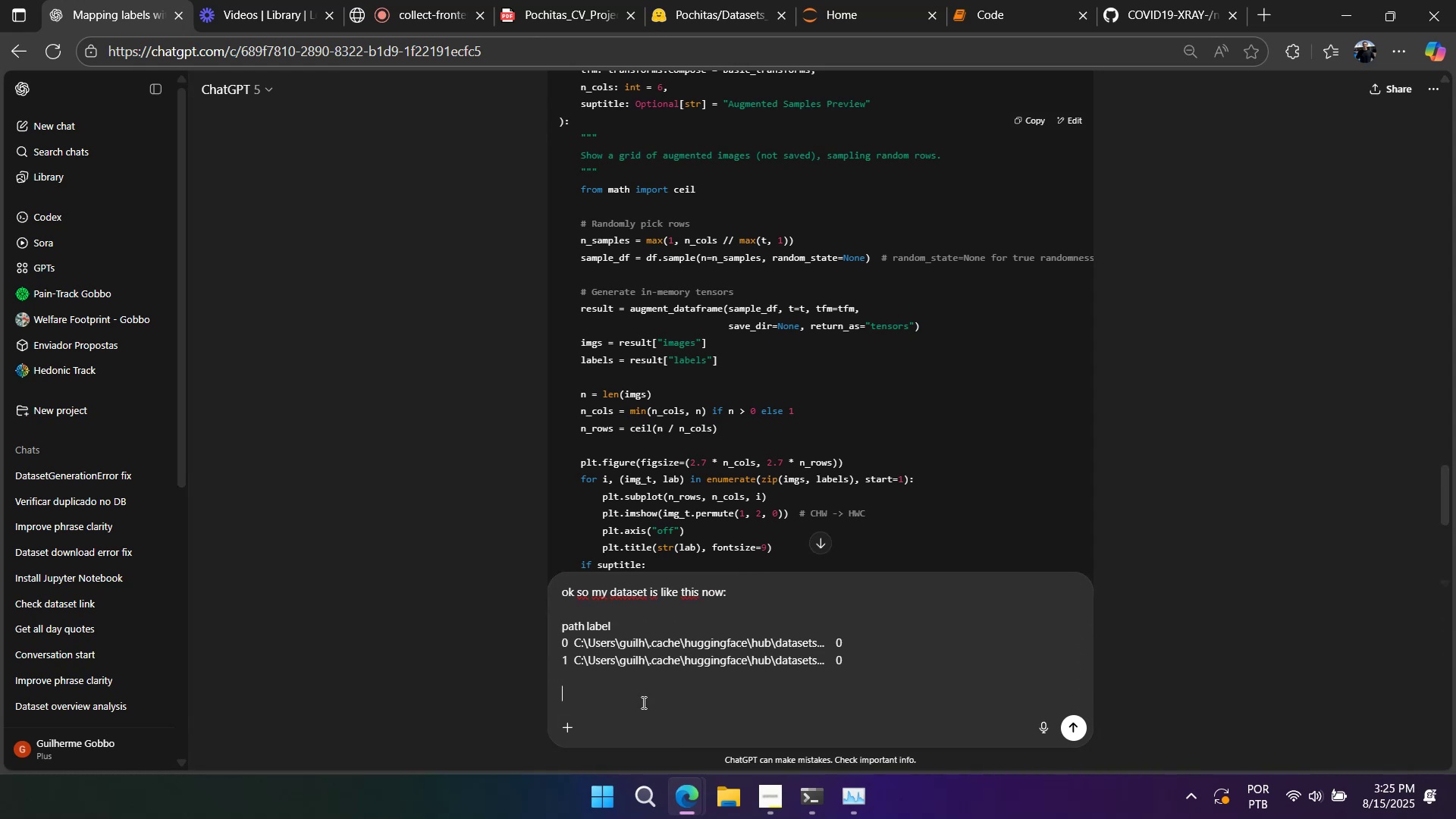 
key(Shift+Enter)
 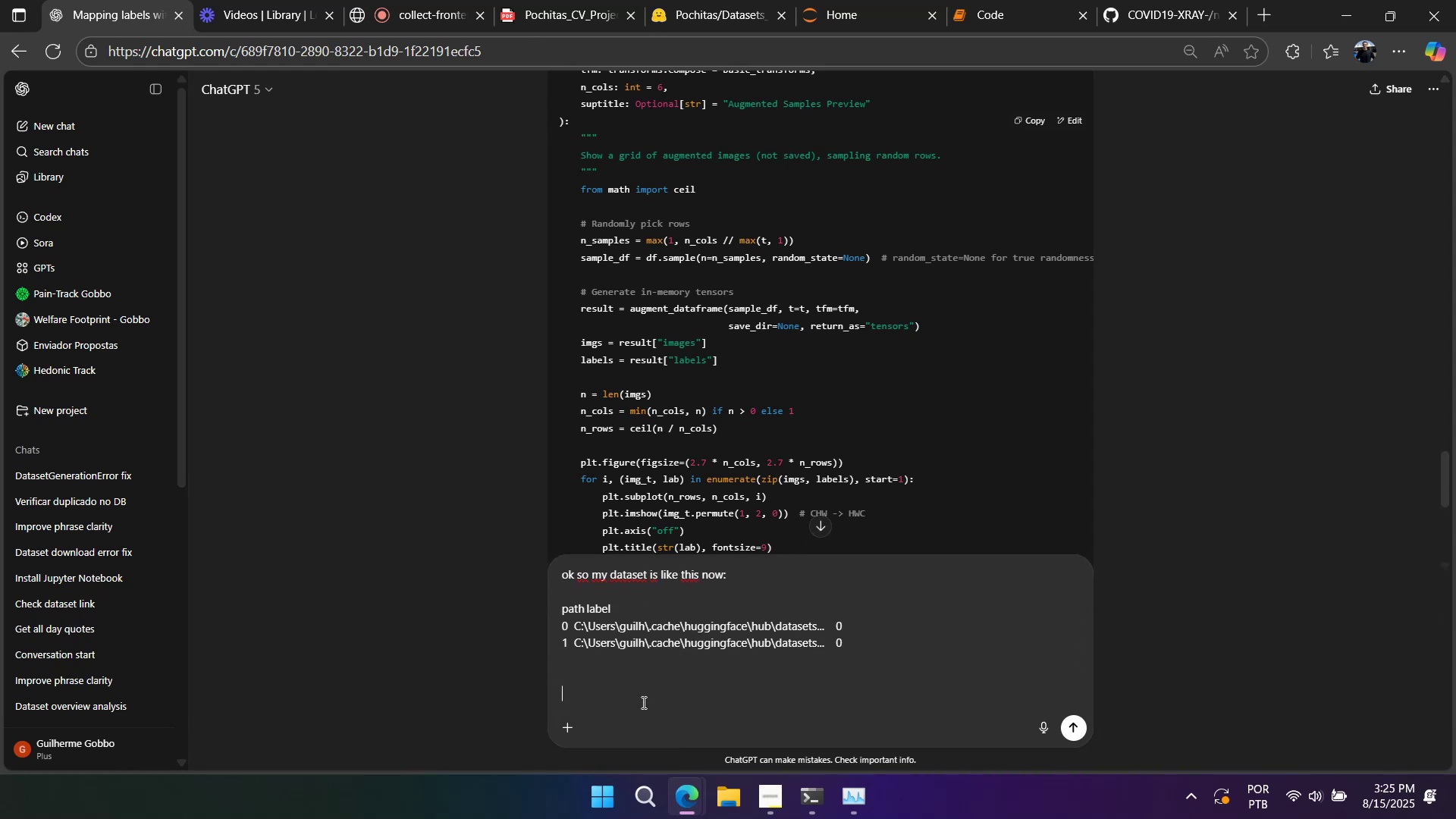 
key(Shift+Enter)
 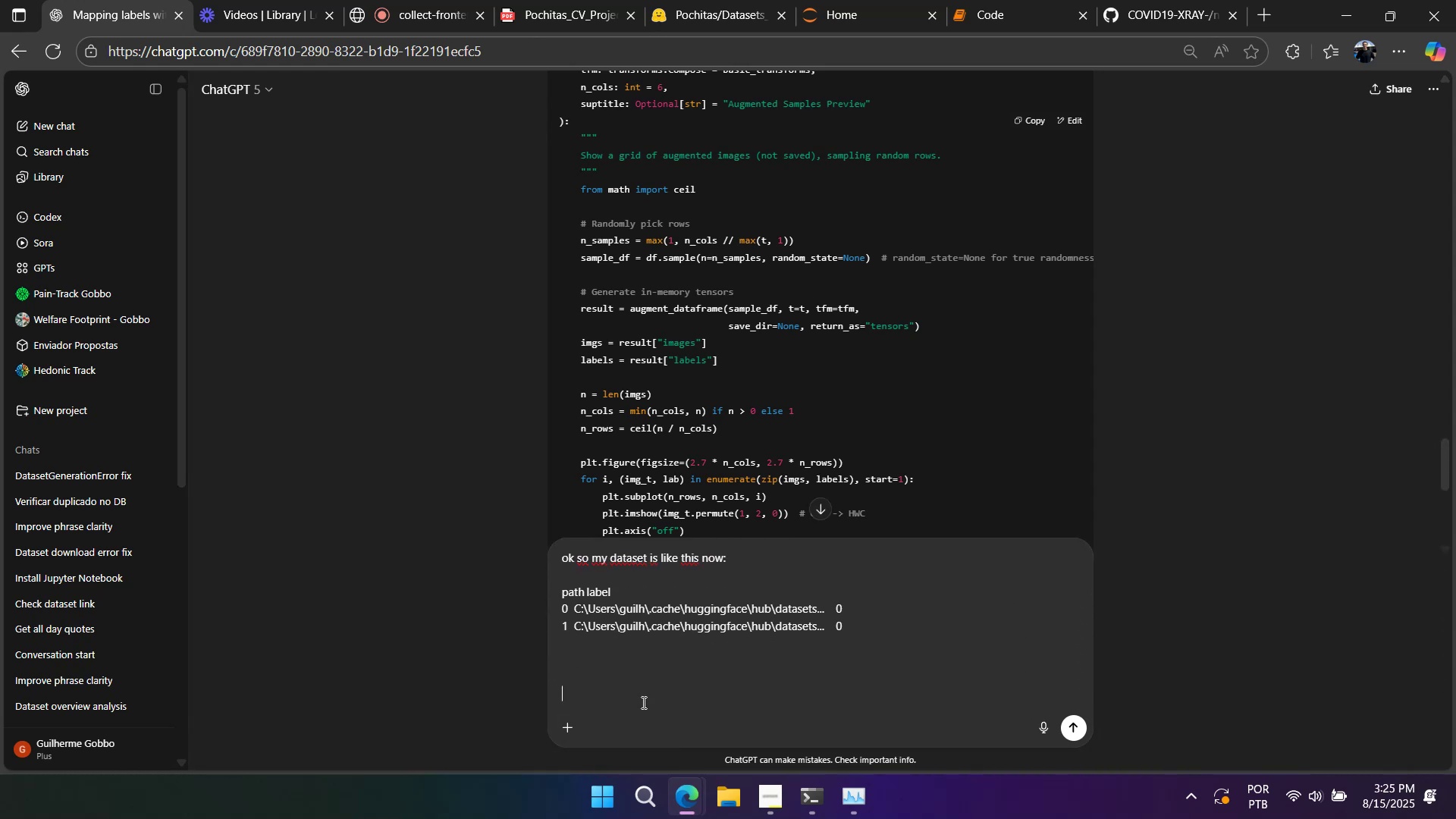 
type(And I want to t)
key(Backspace)
type(prepare the data for training and es)
key(Backspace)
key(Backspace)
type(testing...)
 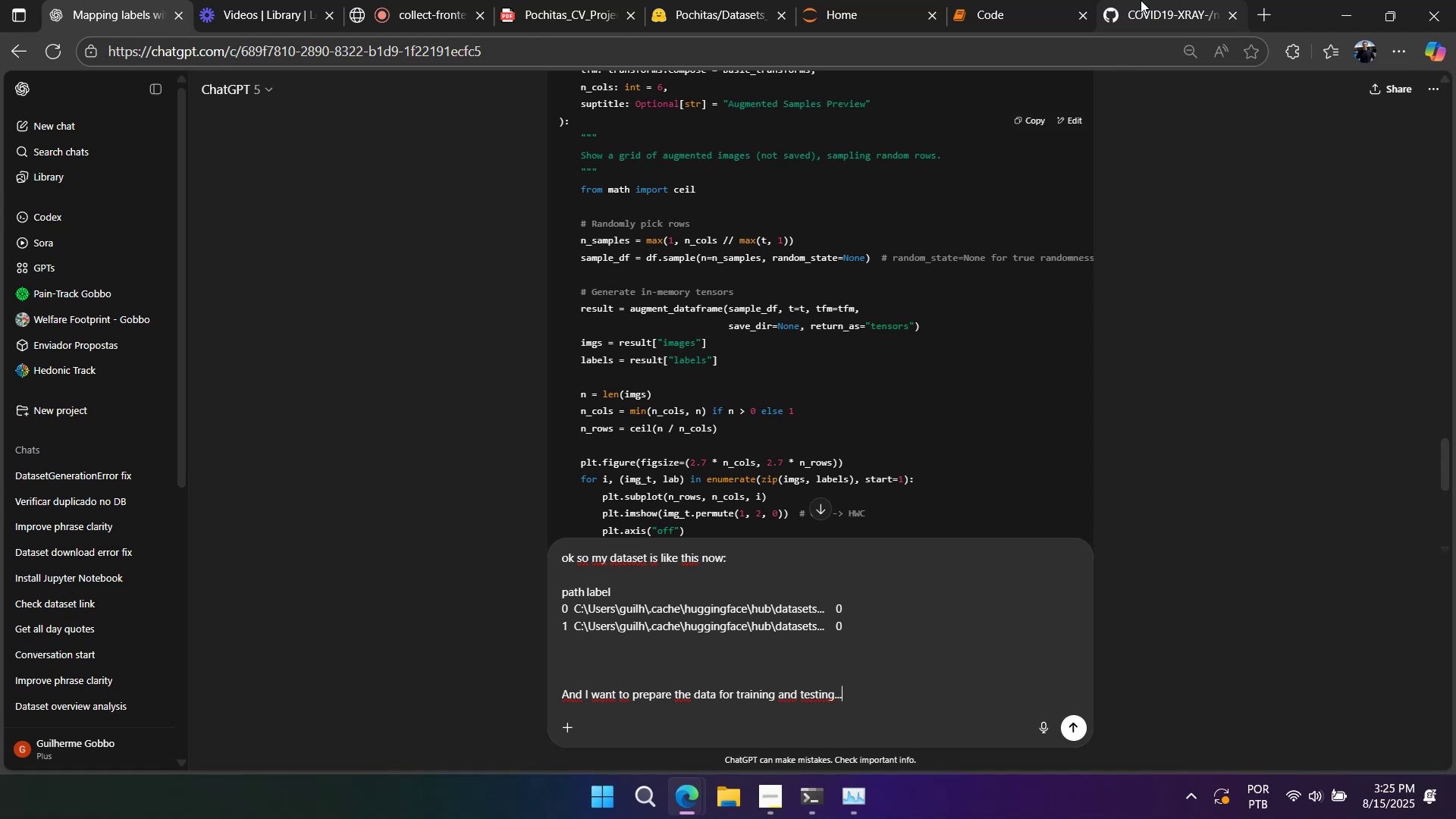 
left_click([1141, 0])
 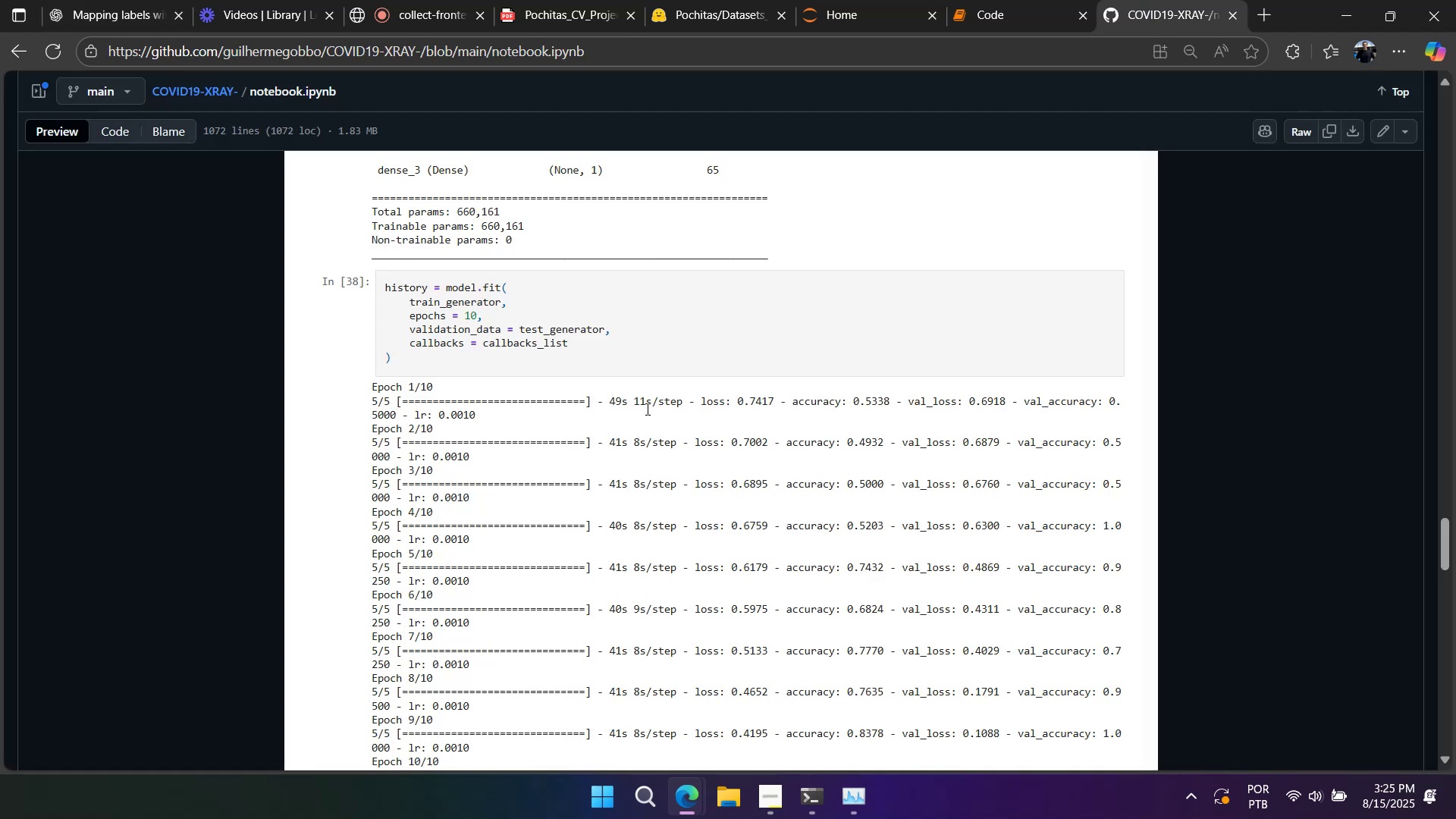 
scroll: coordinate [620, 440], scroll_direction: up, amount: 9.0
 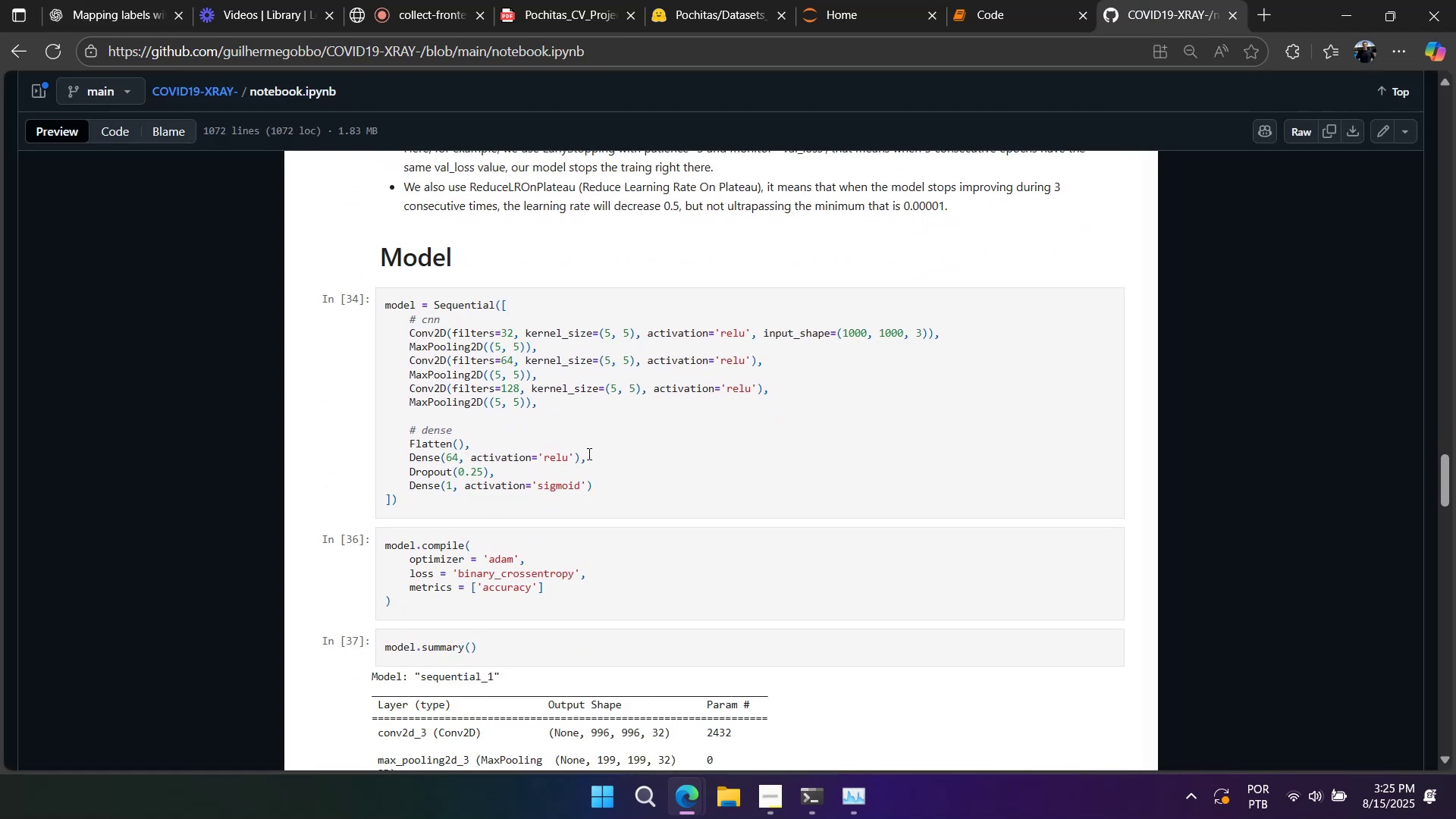 
left_click([588, 453])
 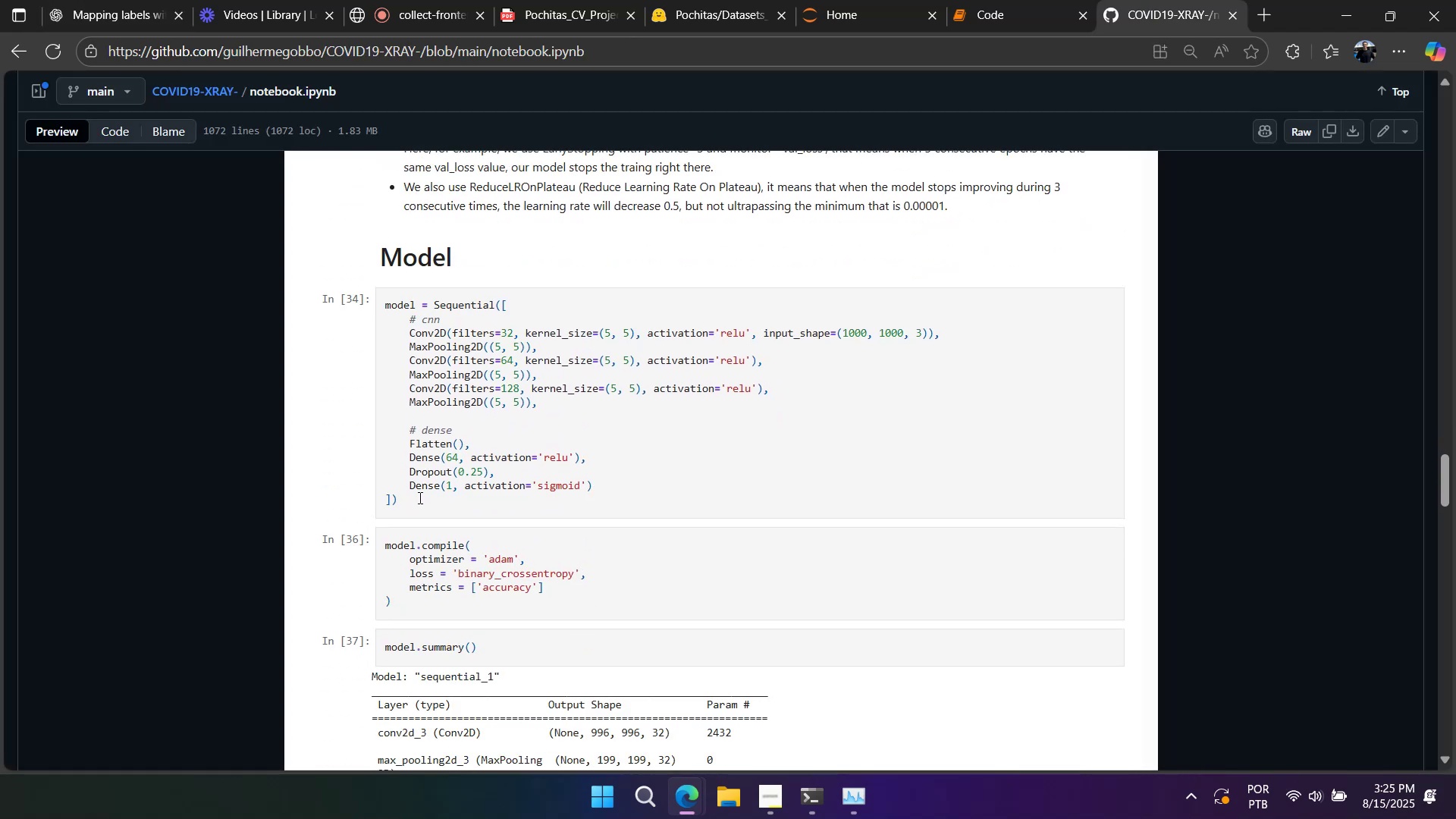 
left_click_drag(start_coordinate=[412, 501], to_coordinate=[329, 286])
 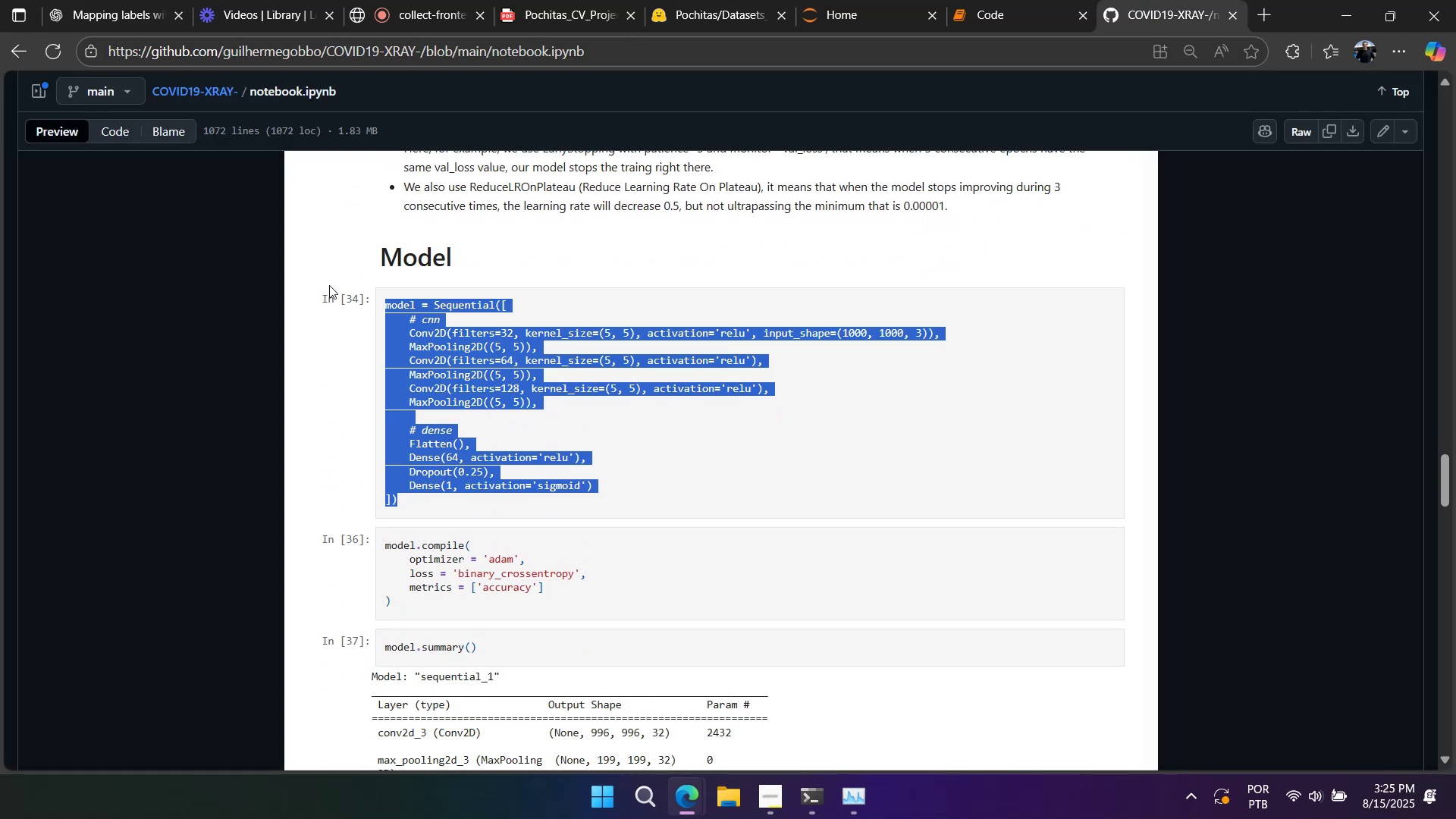 
key(Control+ControlLeft)
 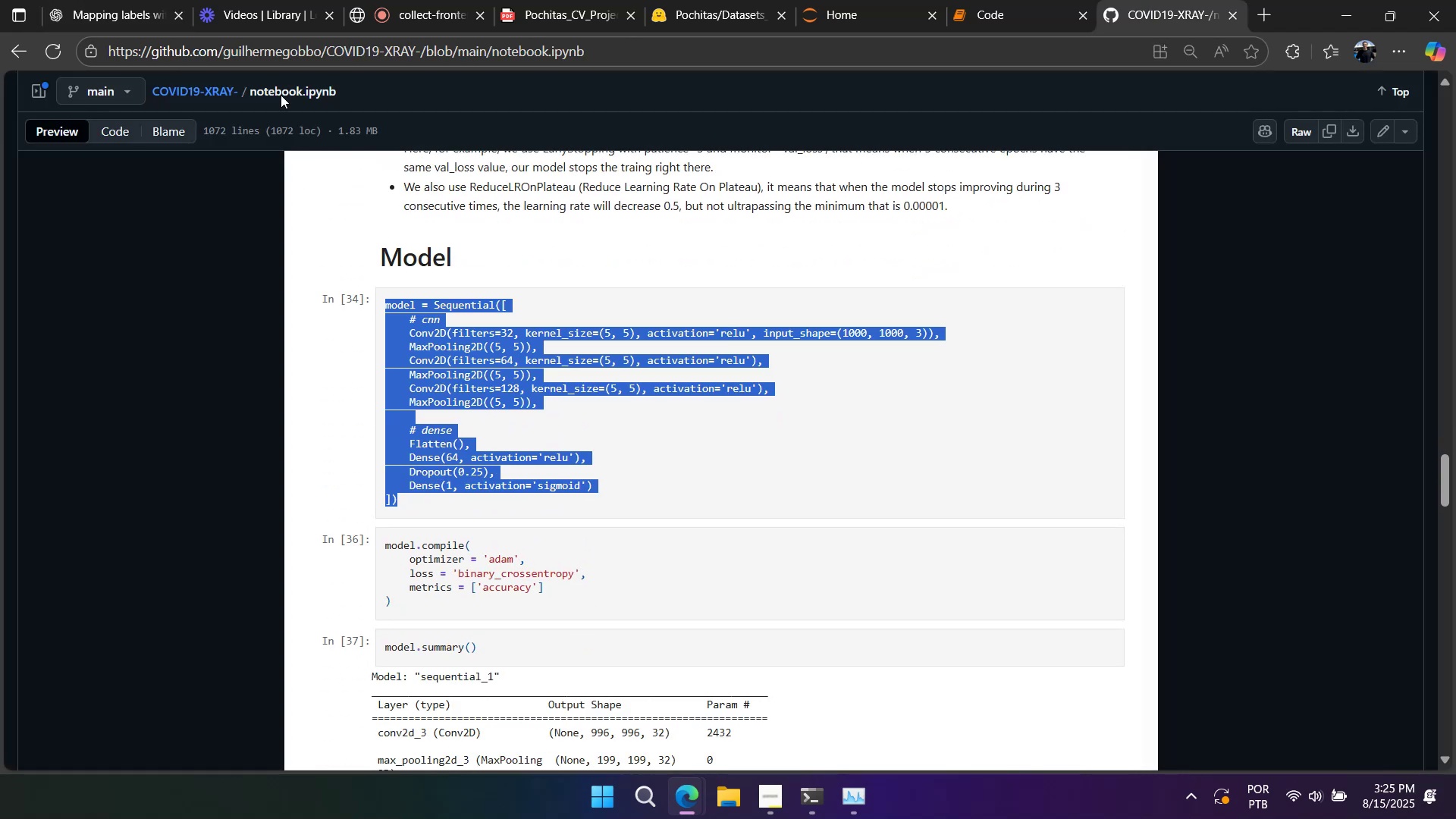 
key(Control+C)
 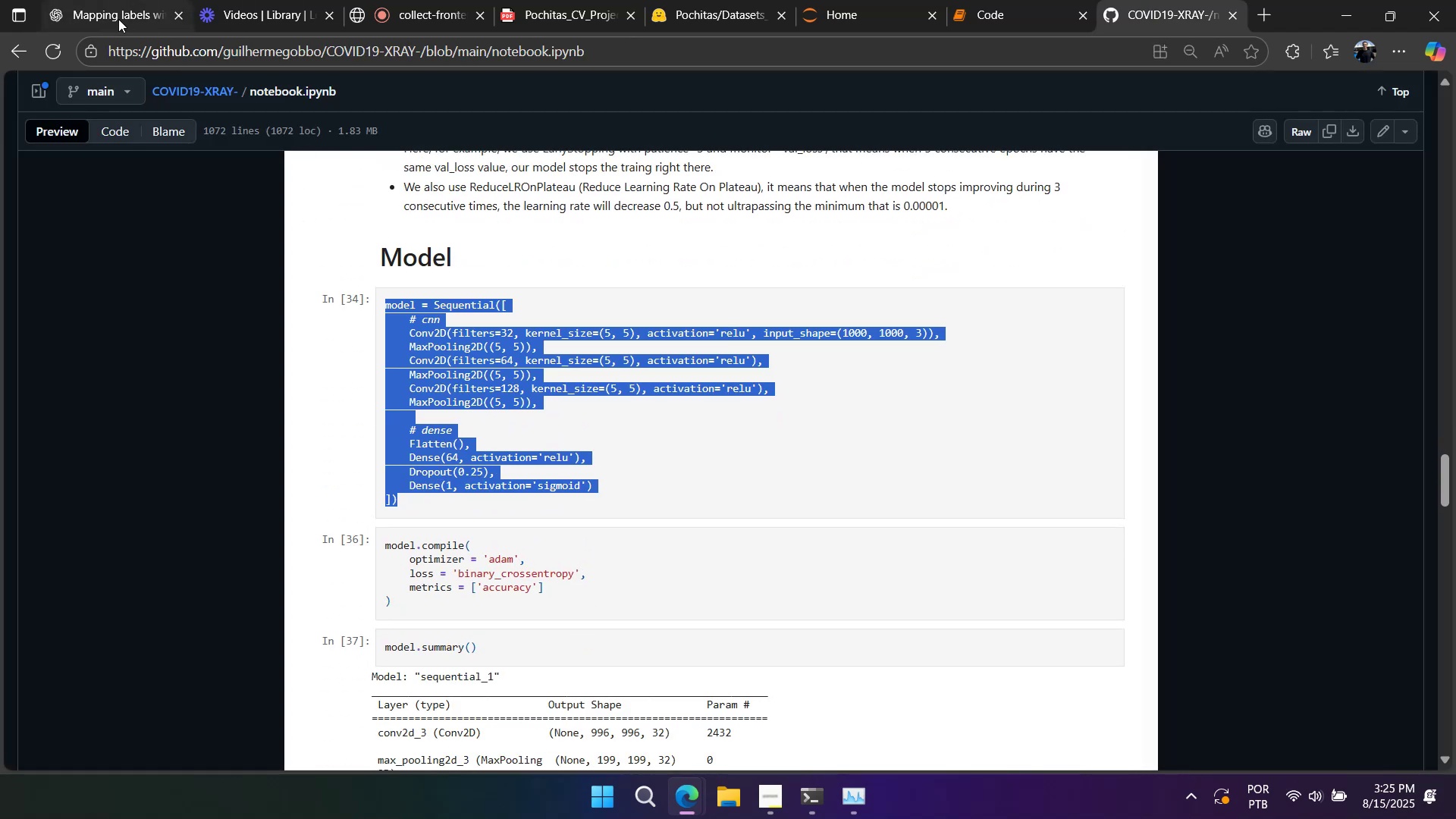 
left_click([118, 19])
 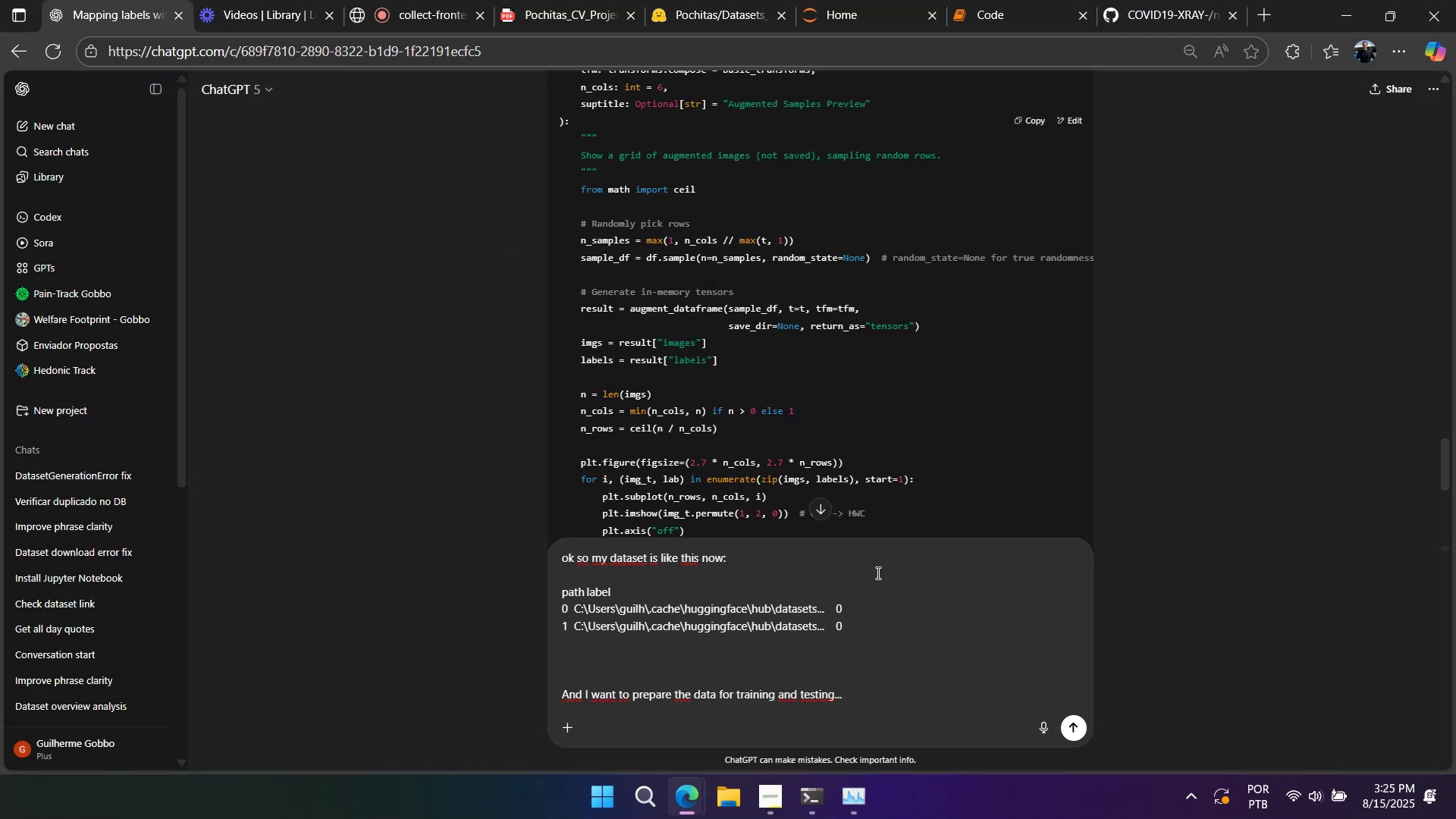 
type( for this model?)
 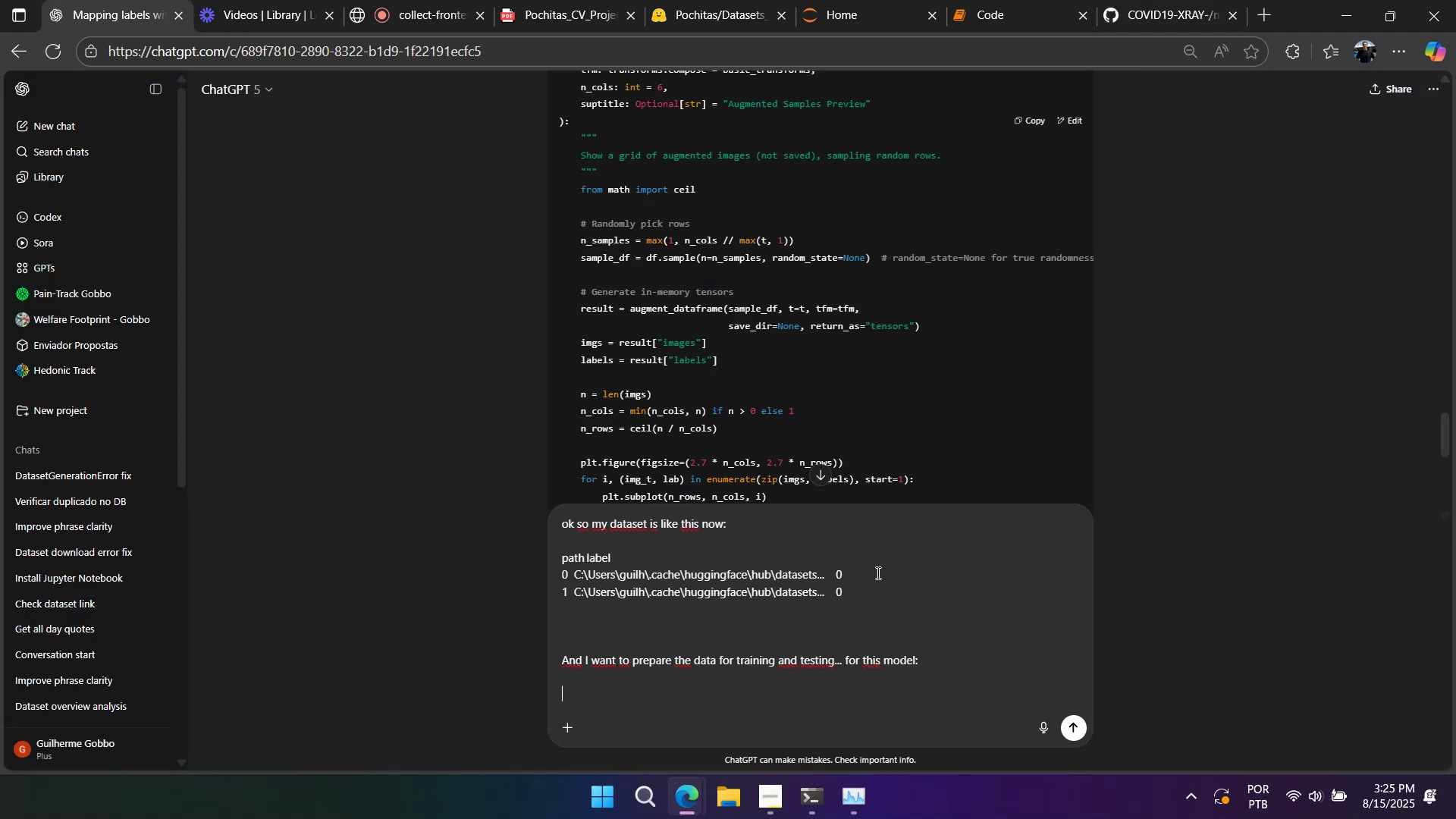 
key(Shift+Enter)
 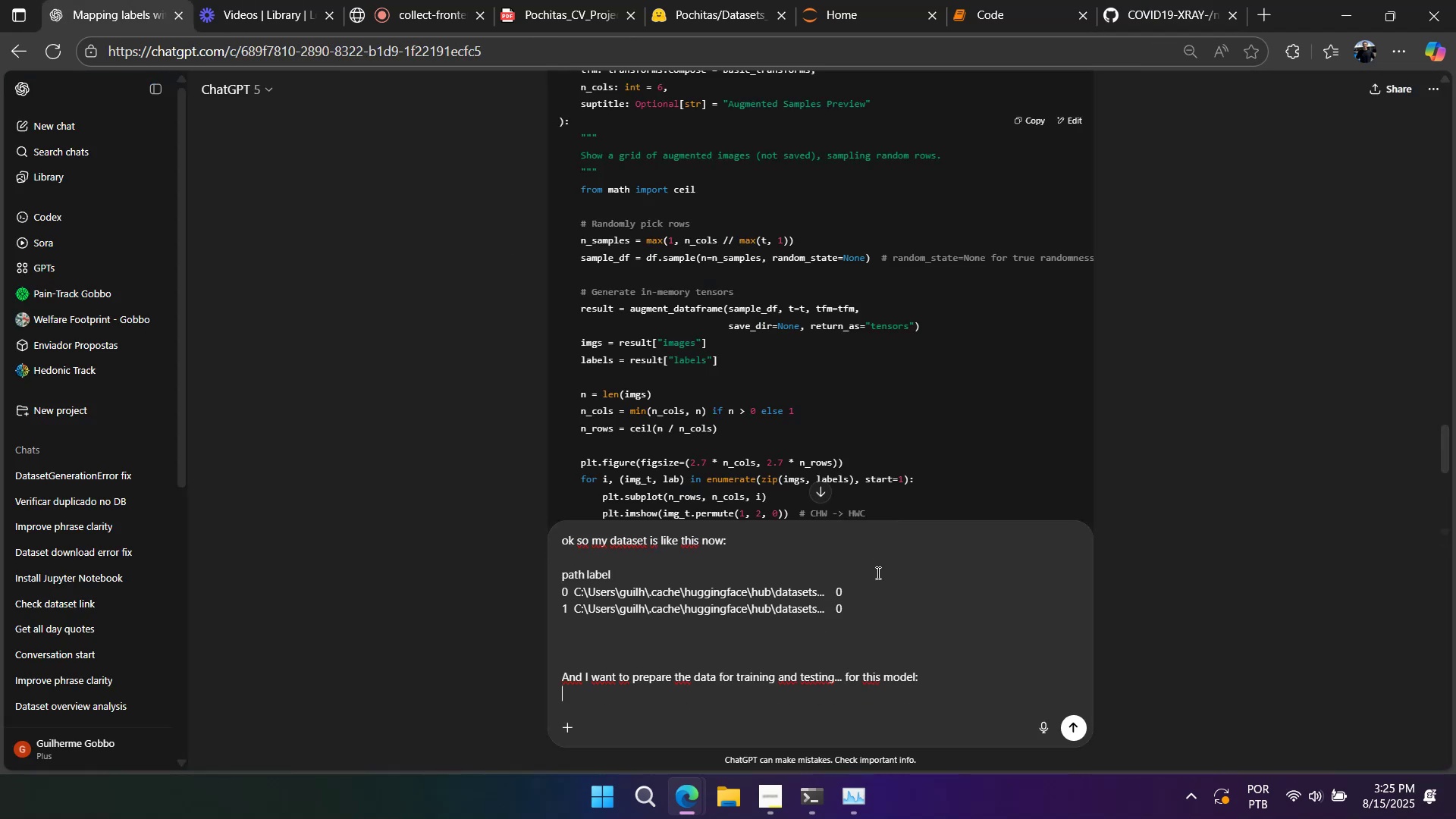 
key(Shift+Enter)
 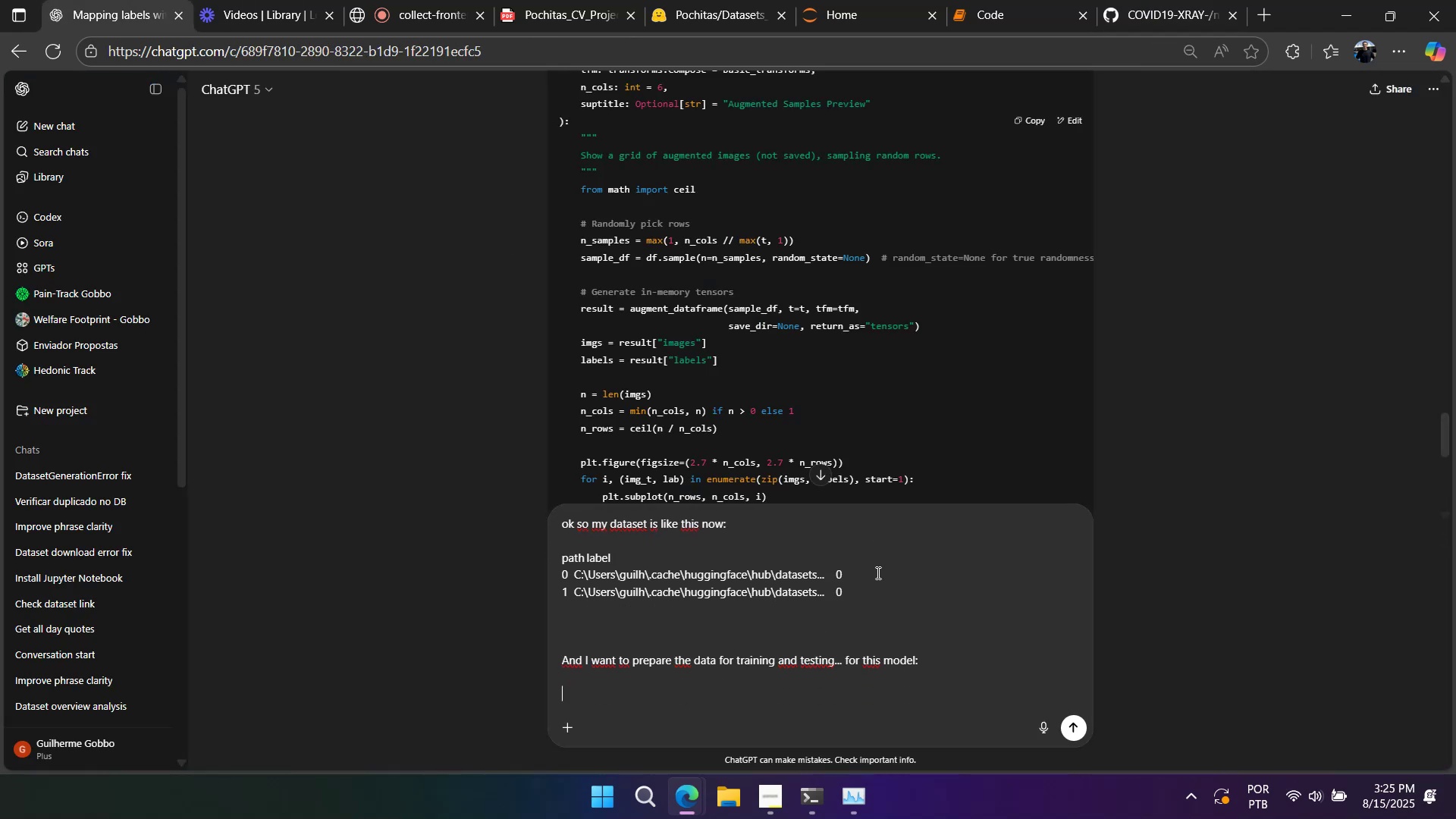 
key(Control+ControlLeft)
 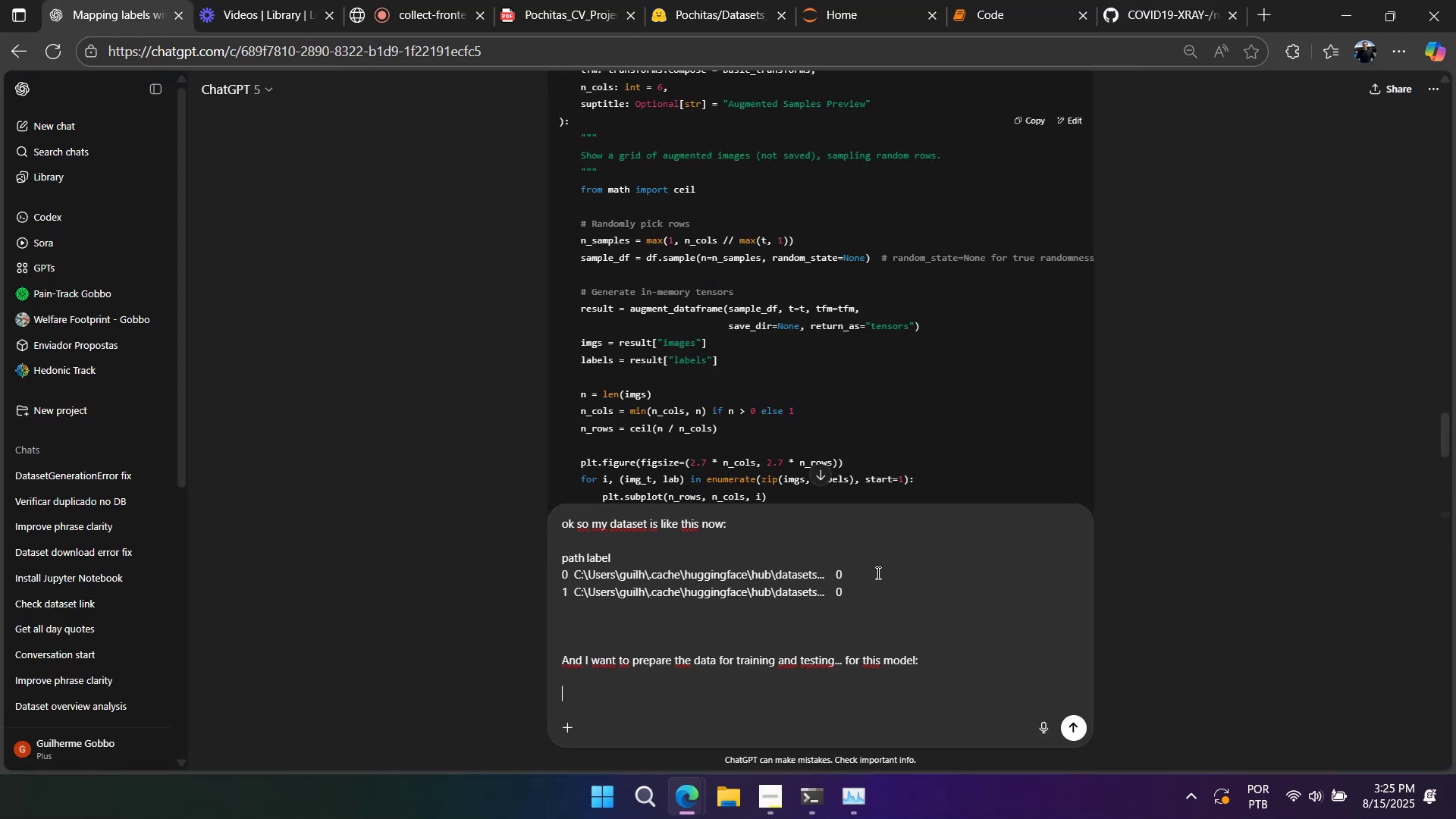 
key(Control+V)
 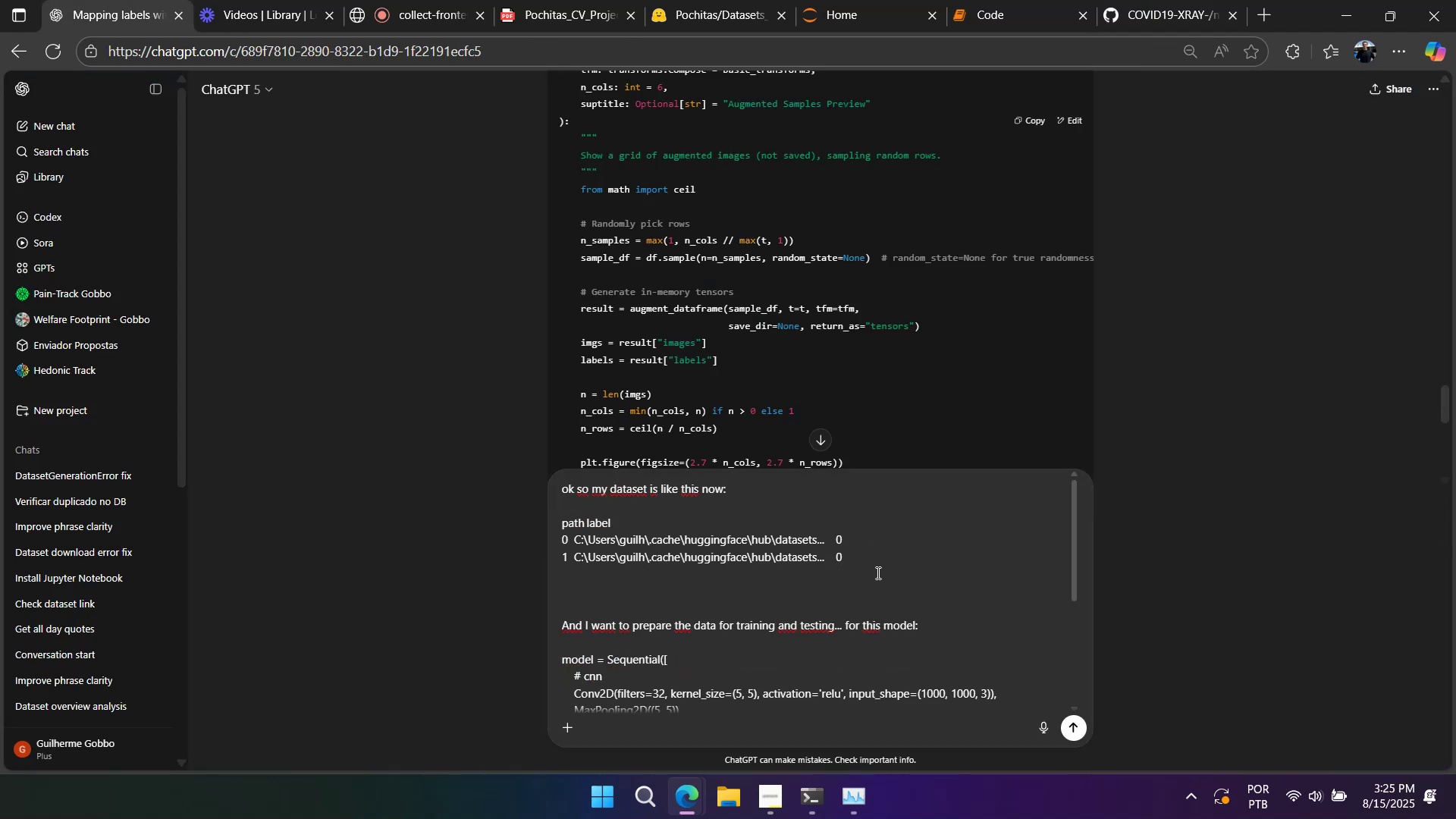 
key(Enter)
 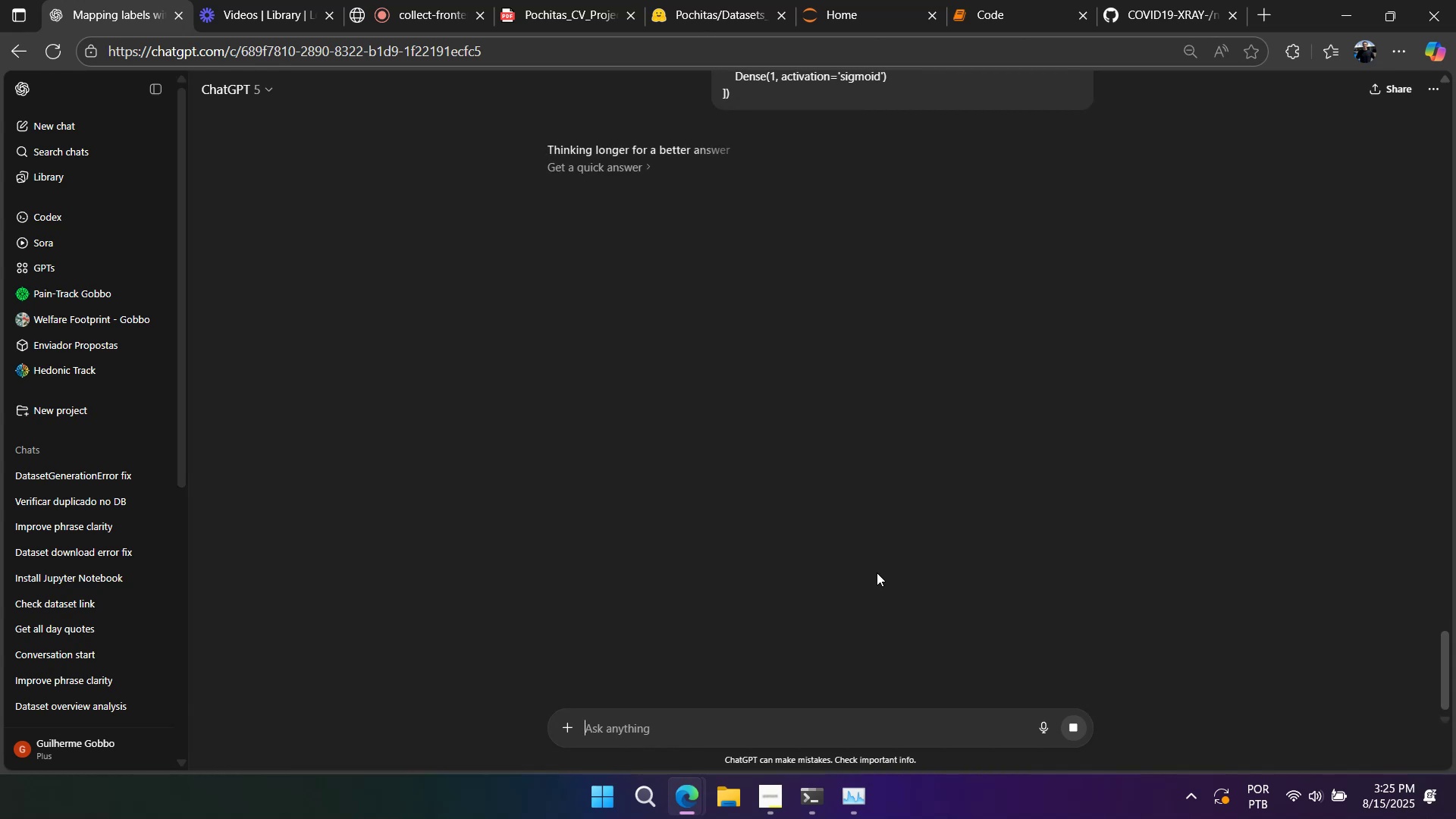 
wait(6.42)
 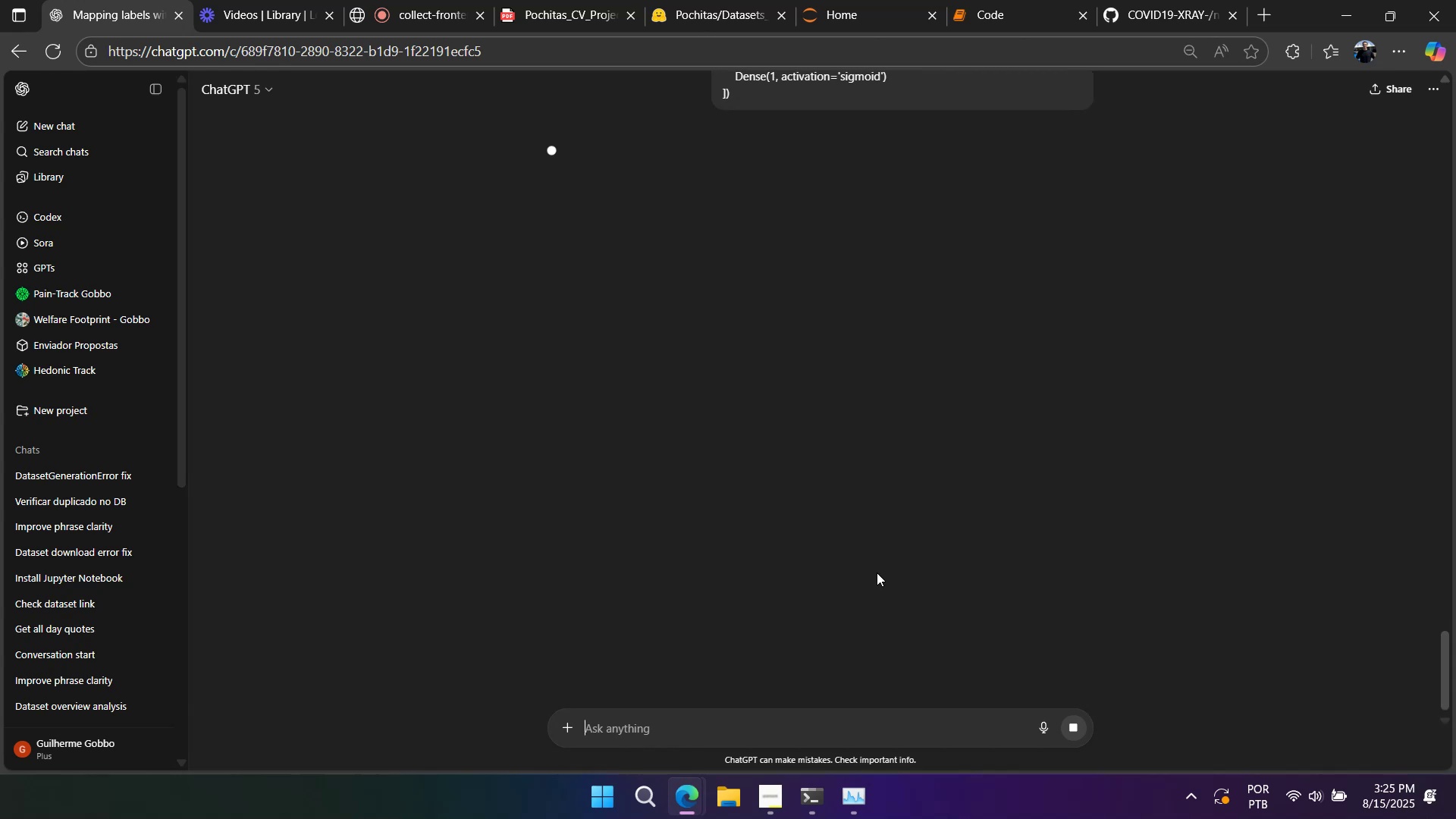 
scroll: coordinate [881, 577], scroll_direction: down, amount: 4.0
 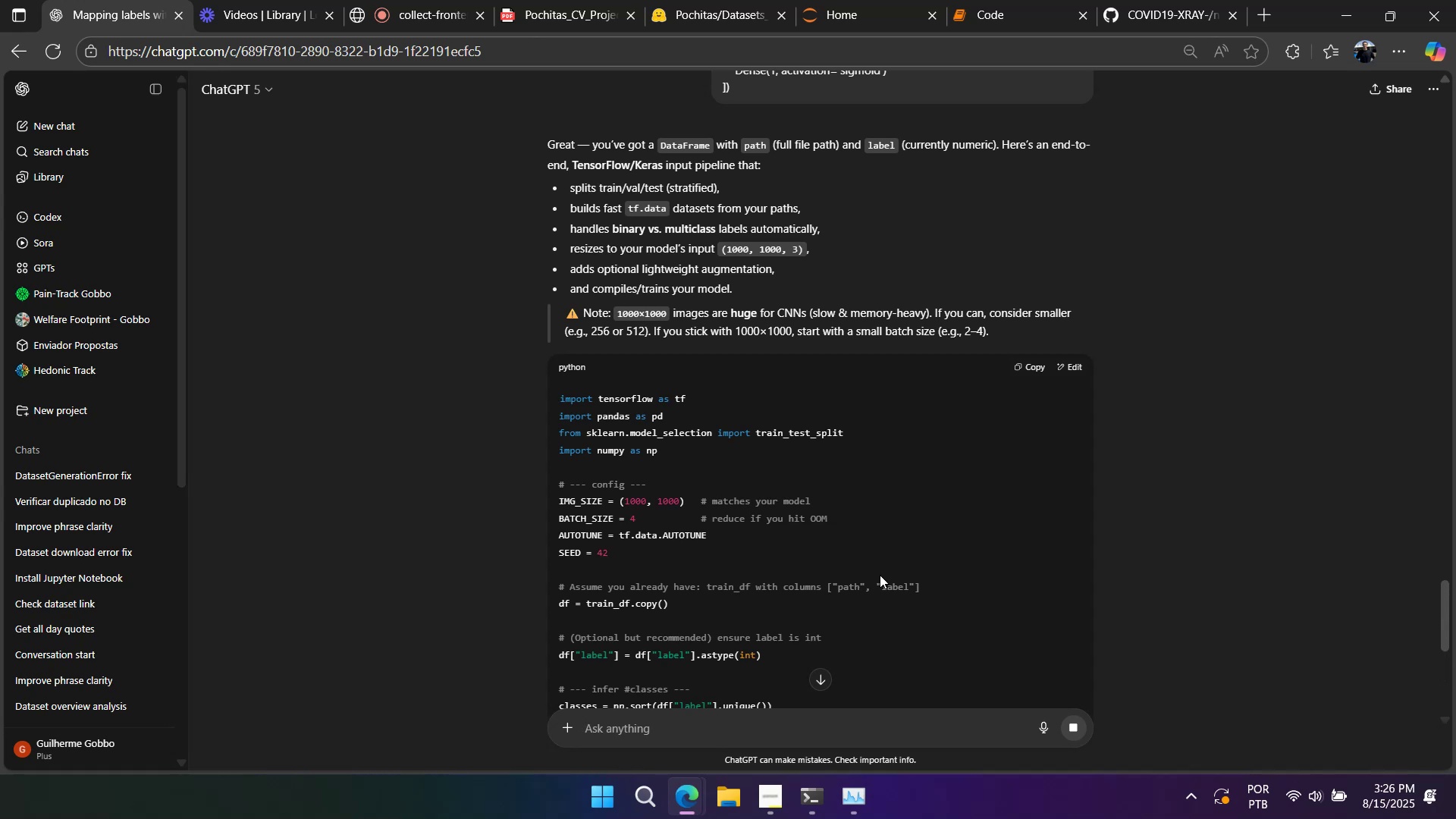 
wait(38.32)
 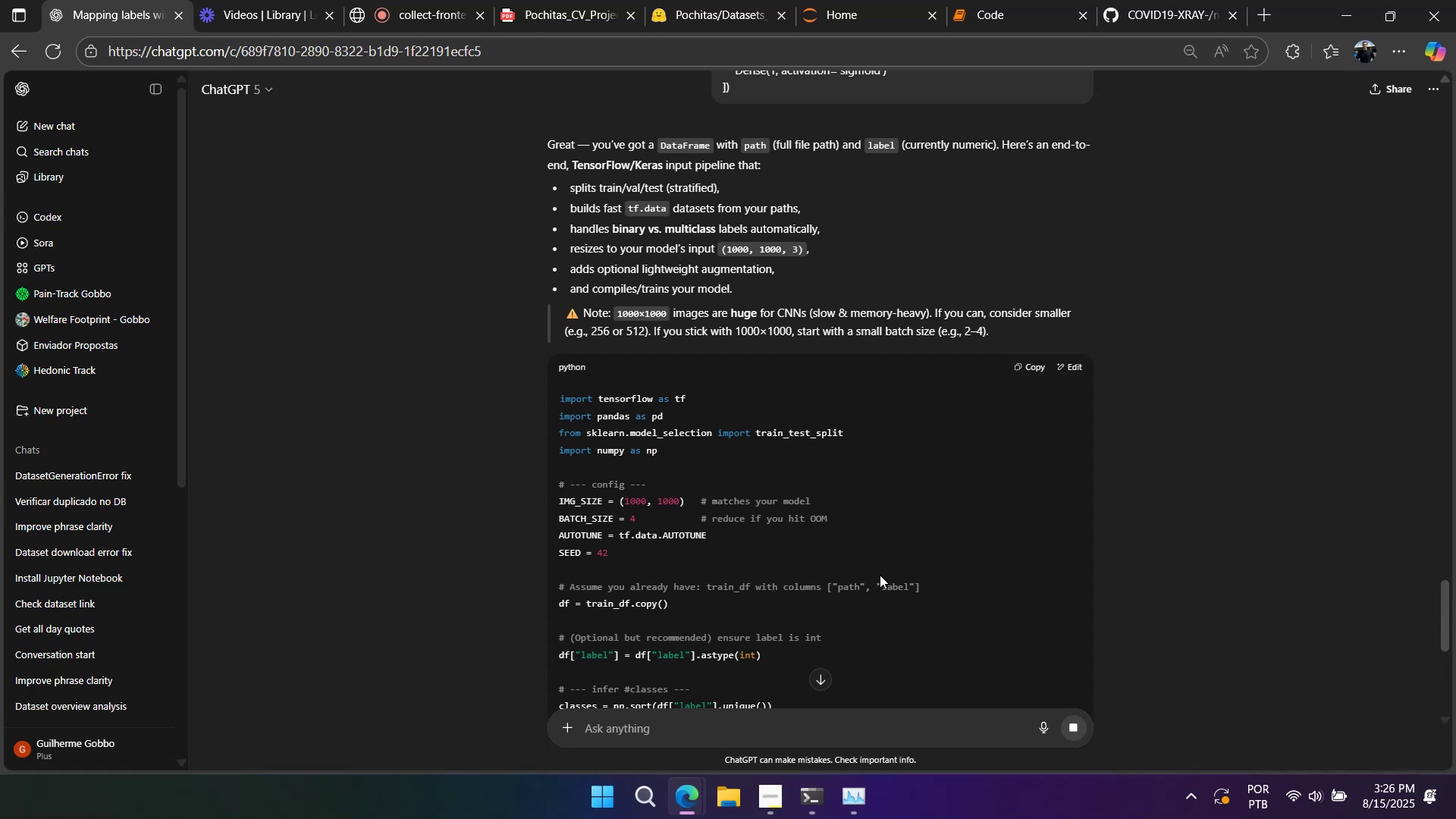 
scroll: coordinate [918, 487], scroll_direction: up, amount: 1.0
 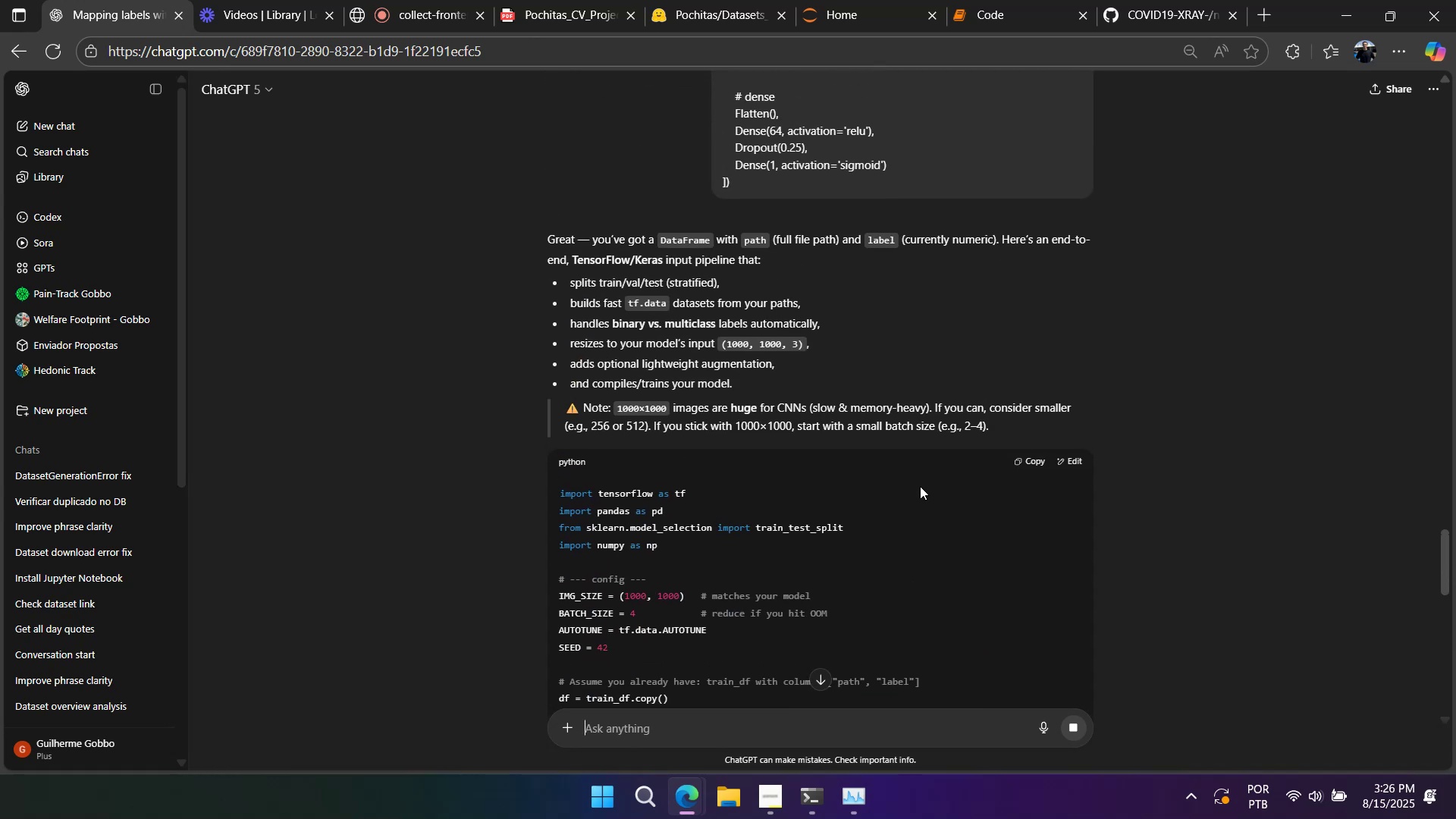 
wait(9.25)
 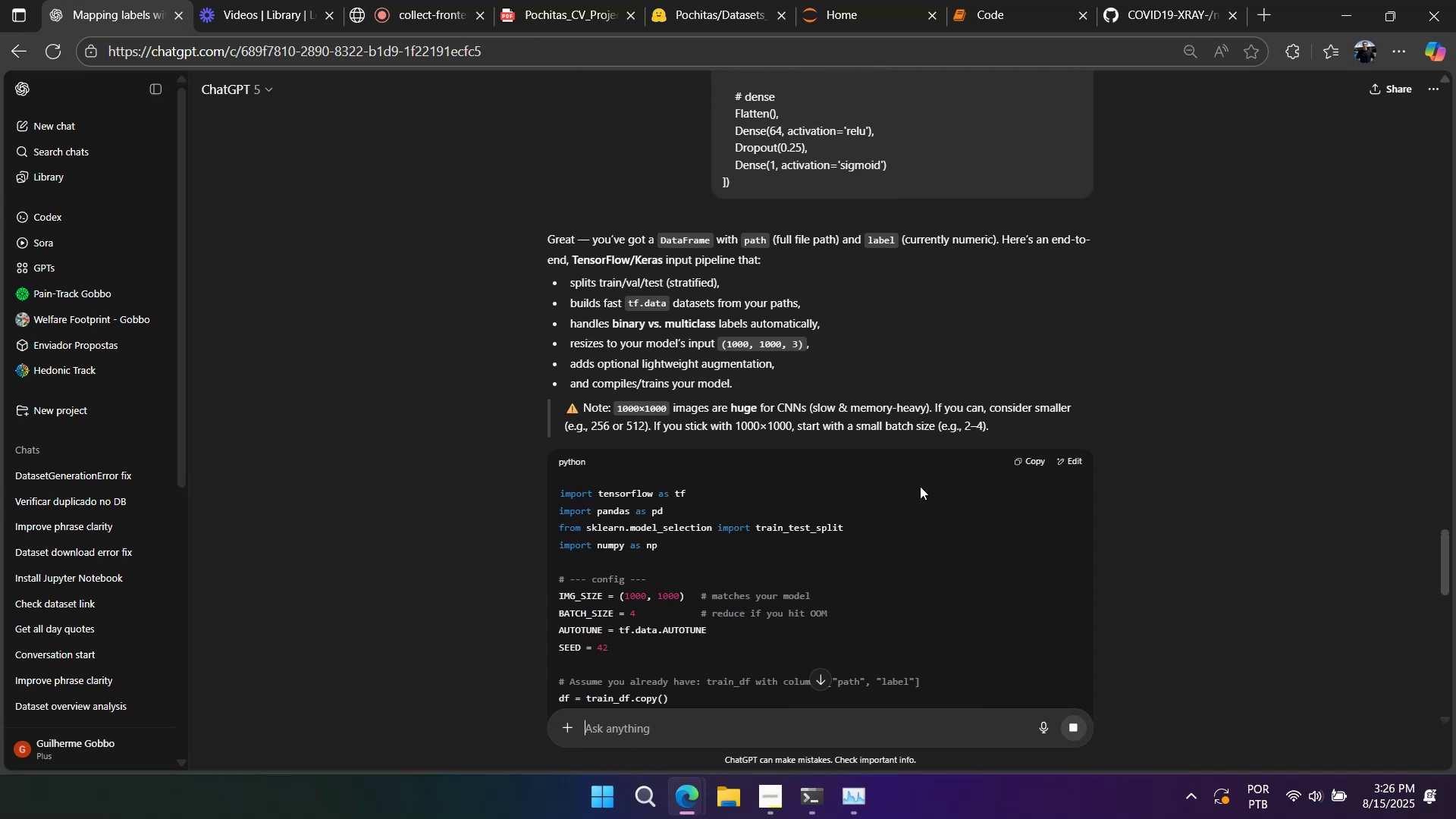 
scroll: coordinate [941, 417], scroll_direction: down, amount: 3.0
 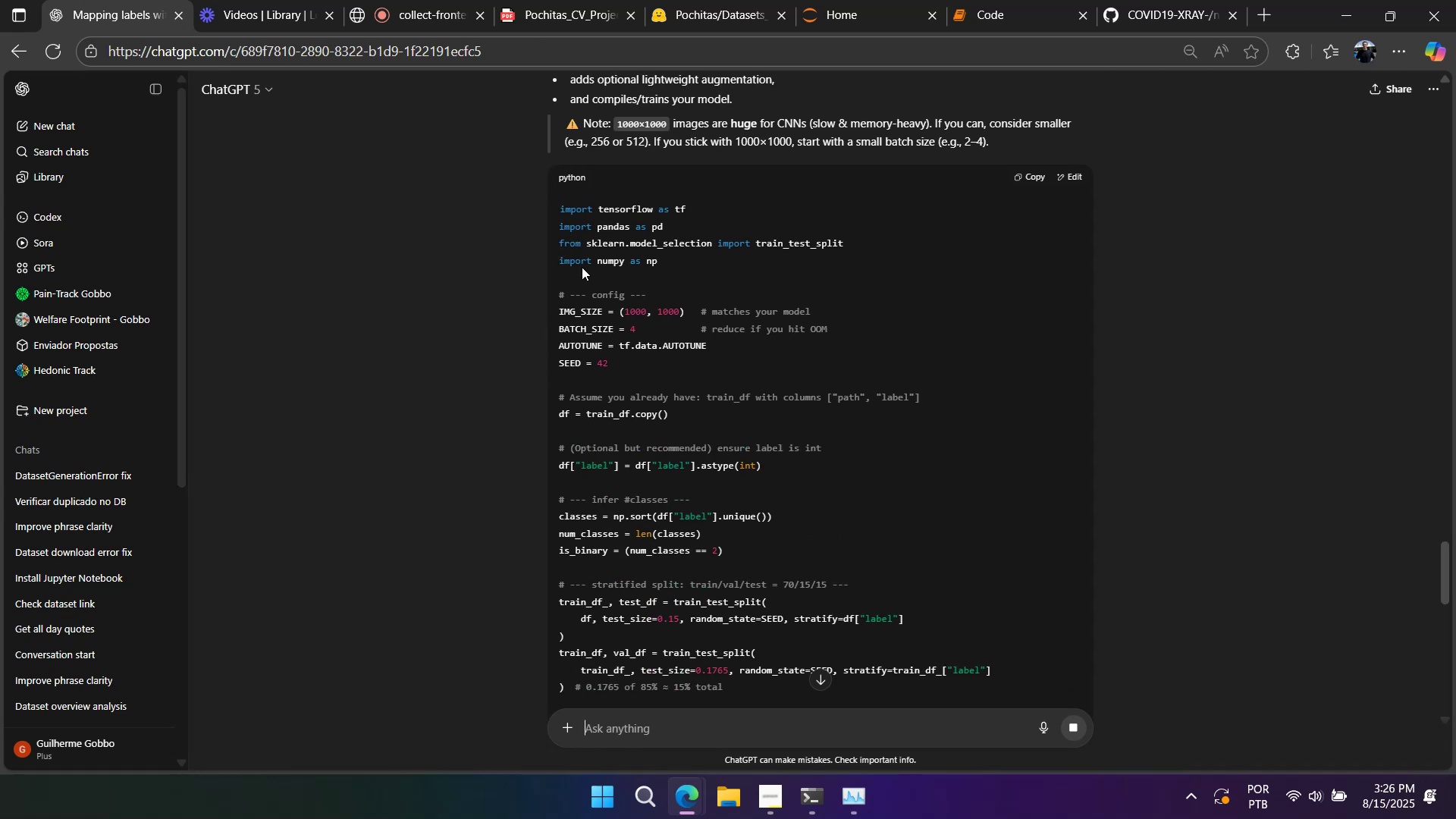 
double_click([758, 241])
 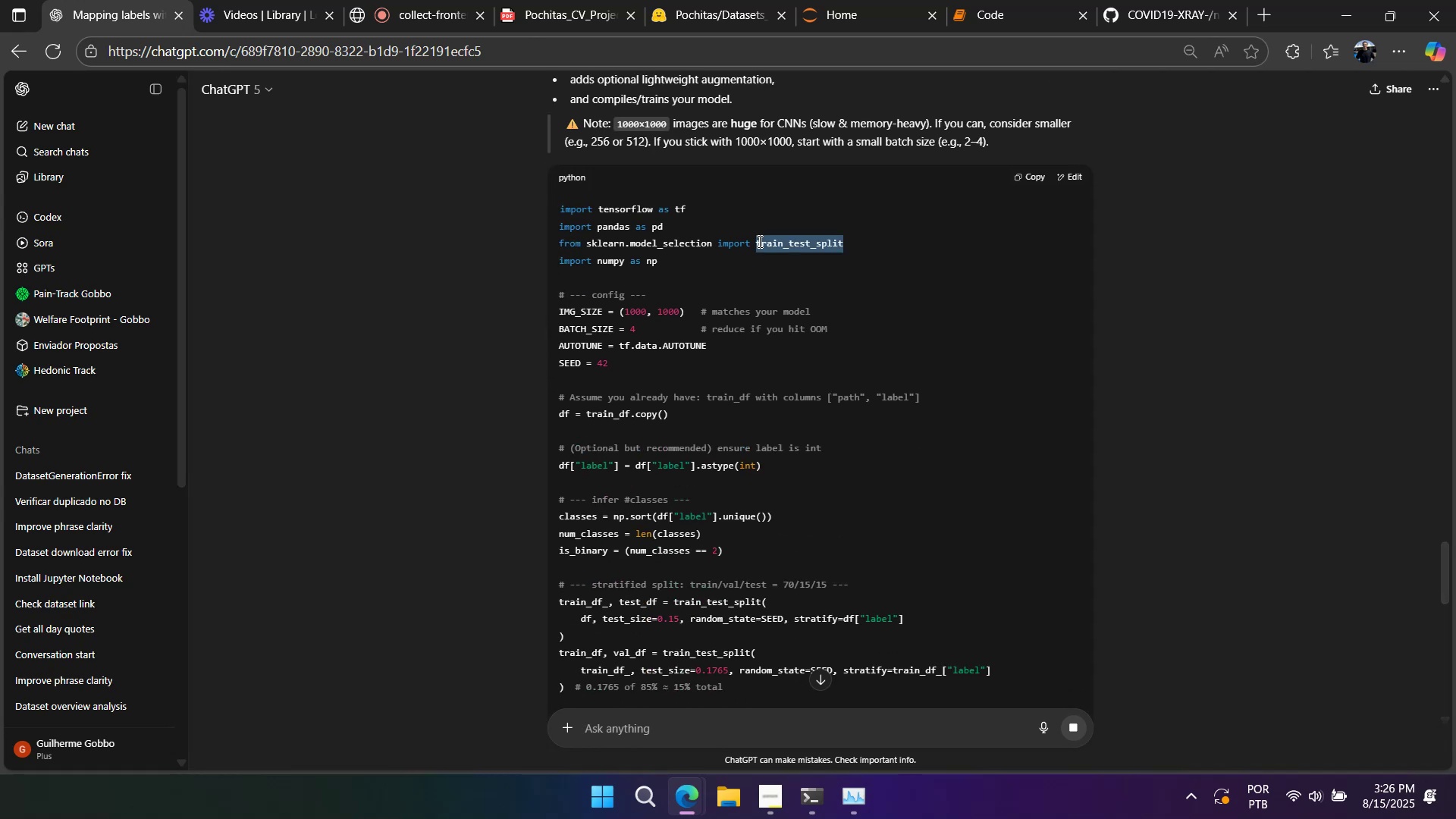 
triple_click([758, 241])
 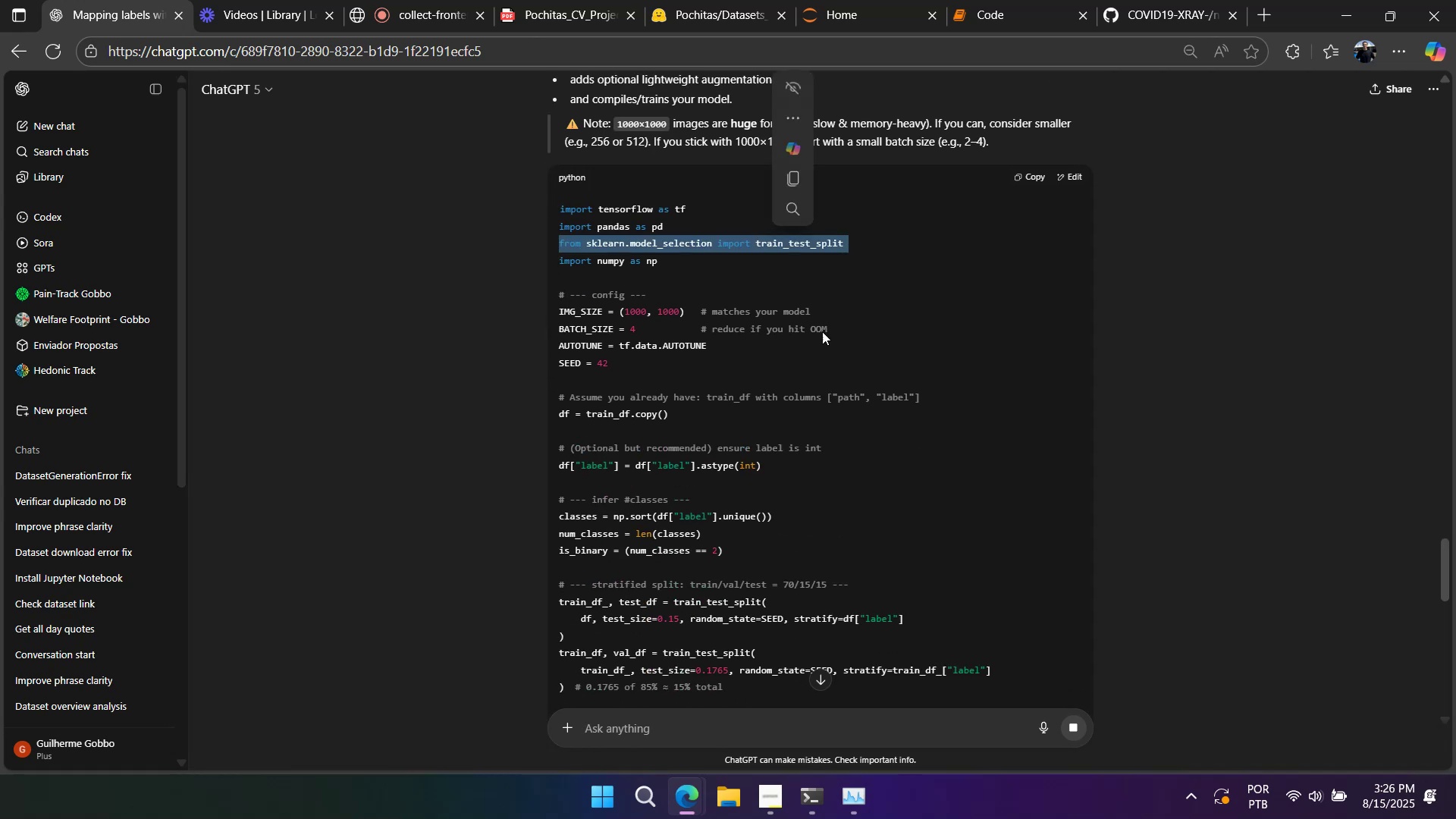 
scroll: coordinate [831, 348], scroll_direction: down, amount: 3.0
 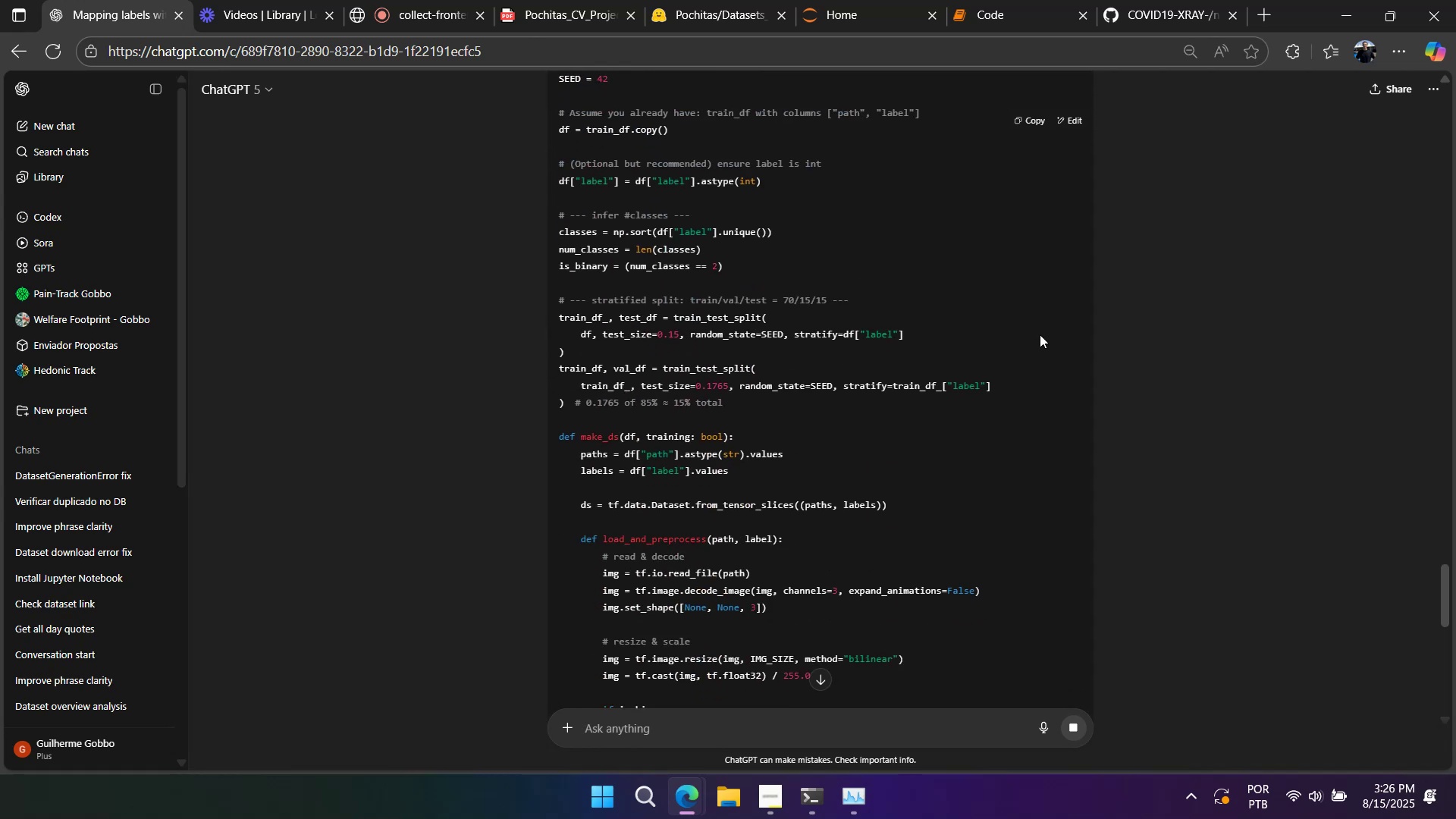 
right_click([1040, 334])
 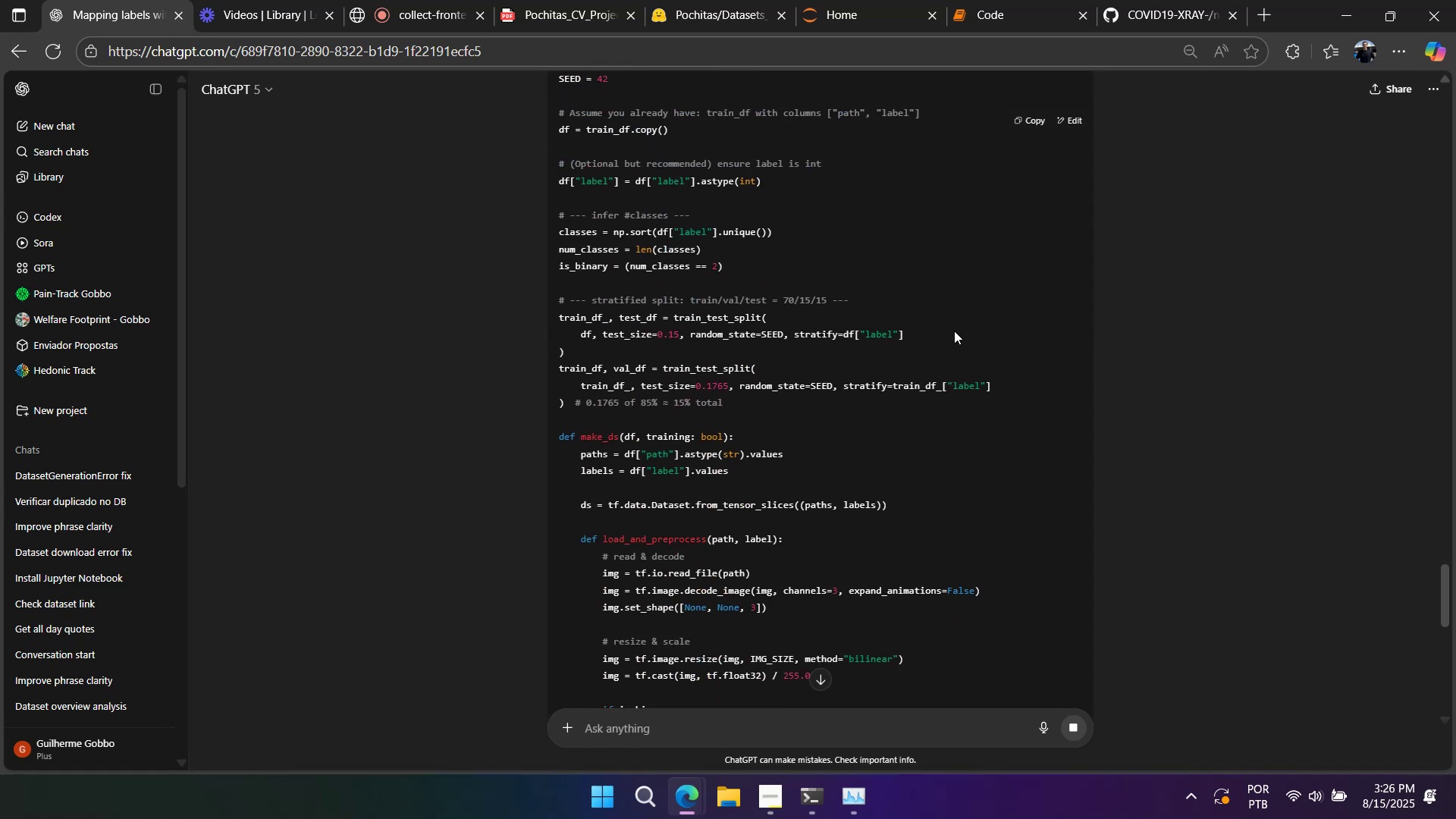 
left_click([954, 331])
 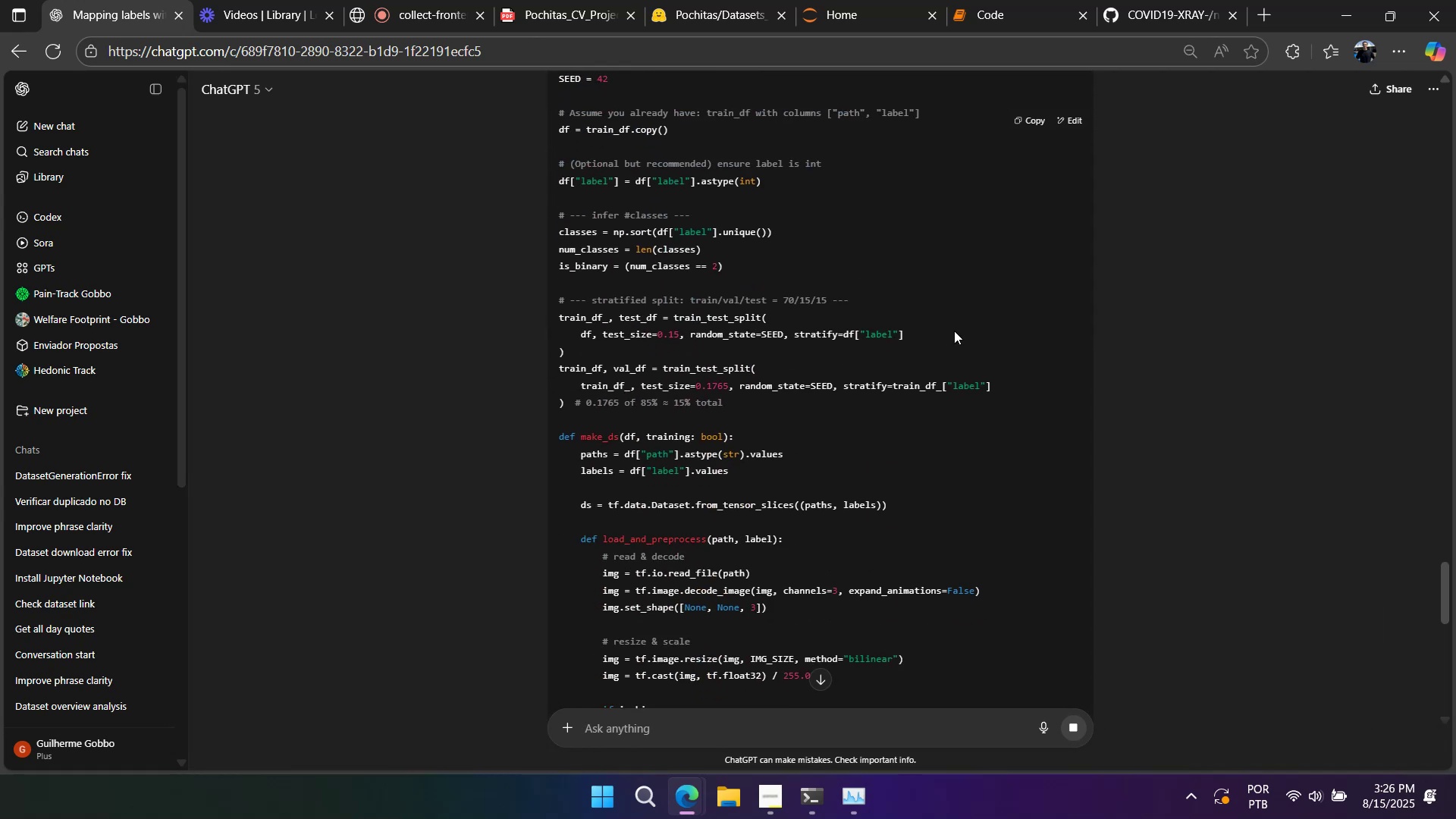 
right_click([954, 331])
 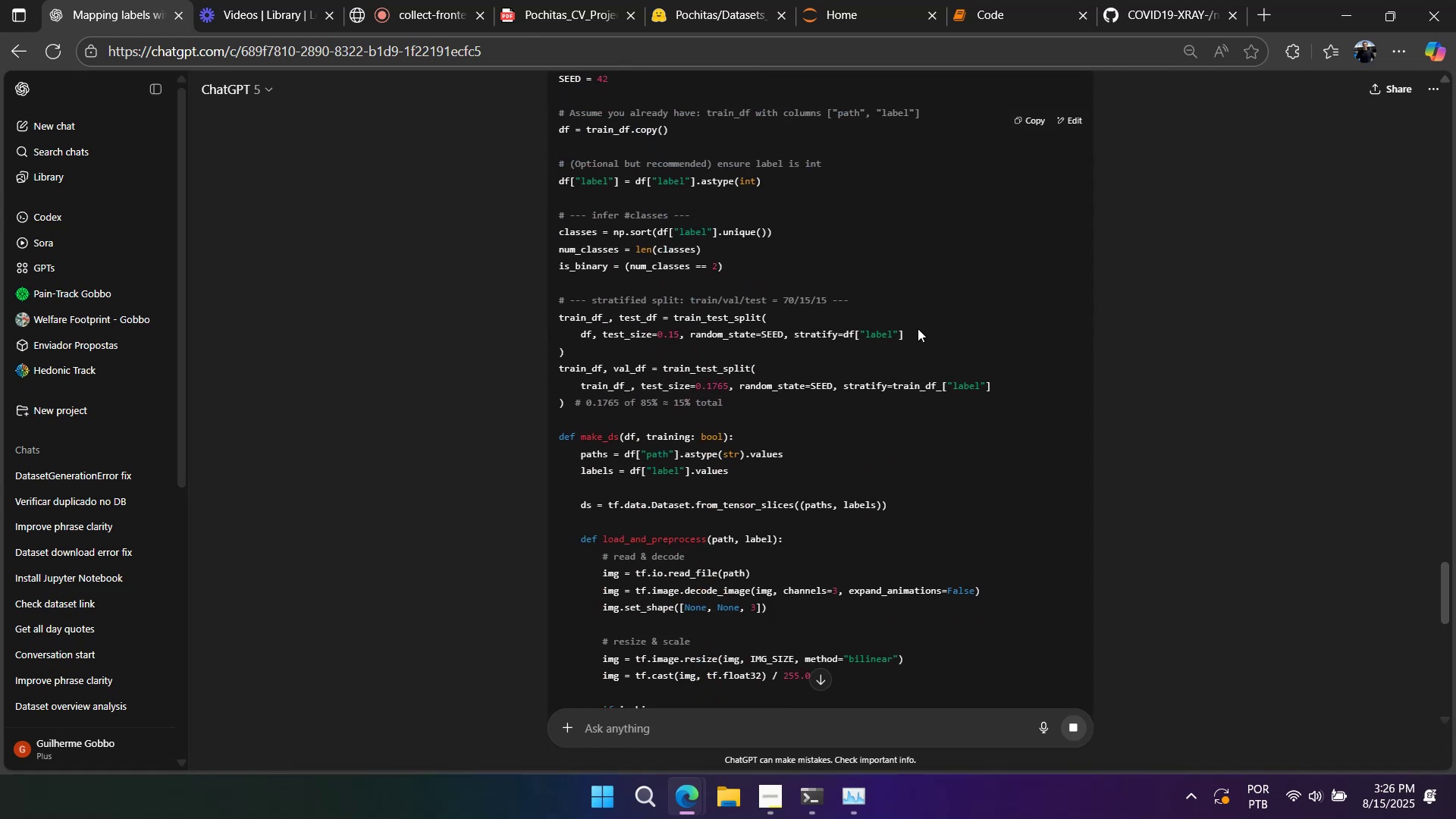 
left_click([918, 328])
 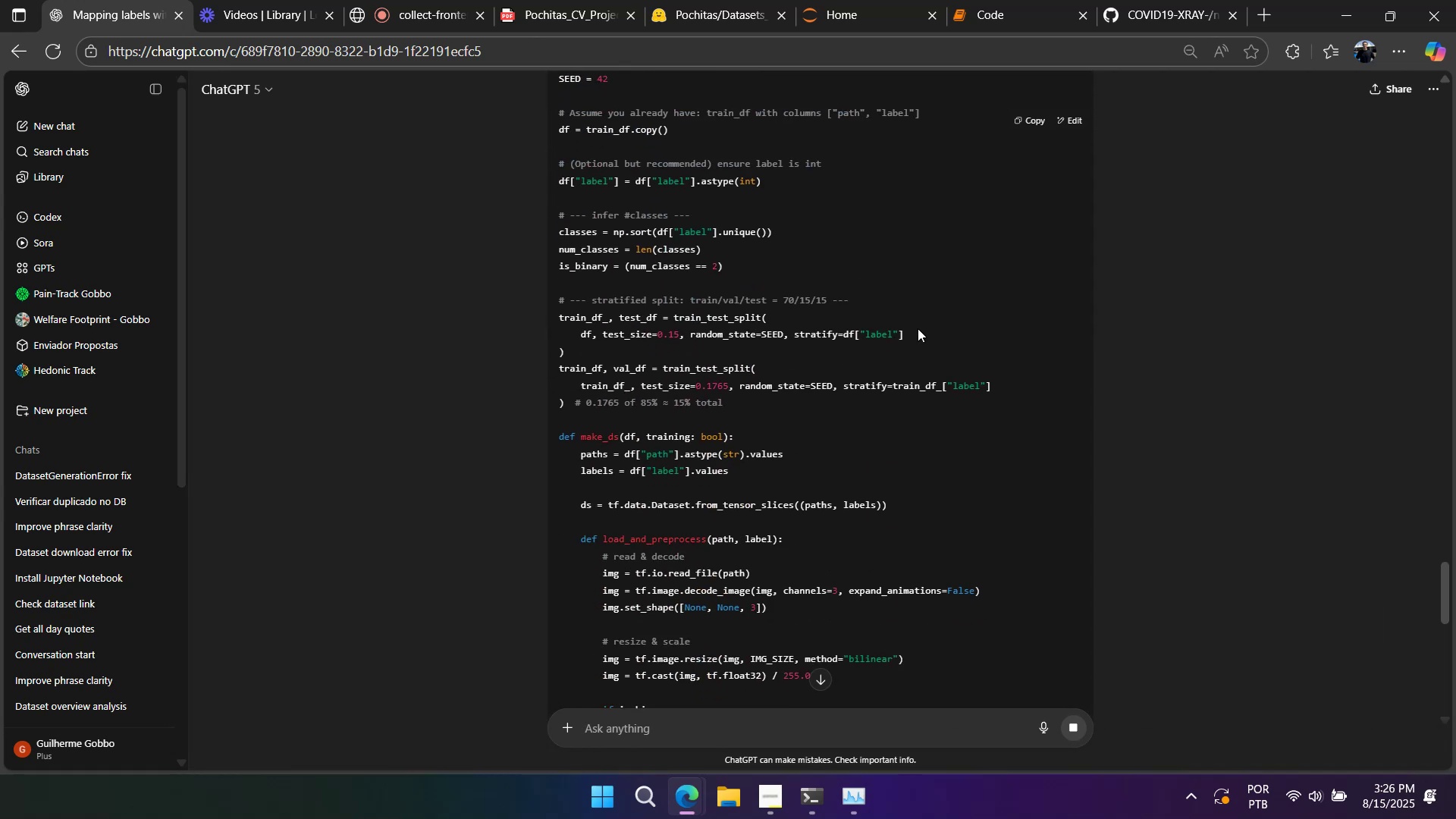 
scroll: coordinate [916, 350], scroll_direction: down, amount: 7.0
 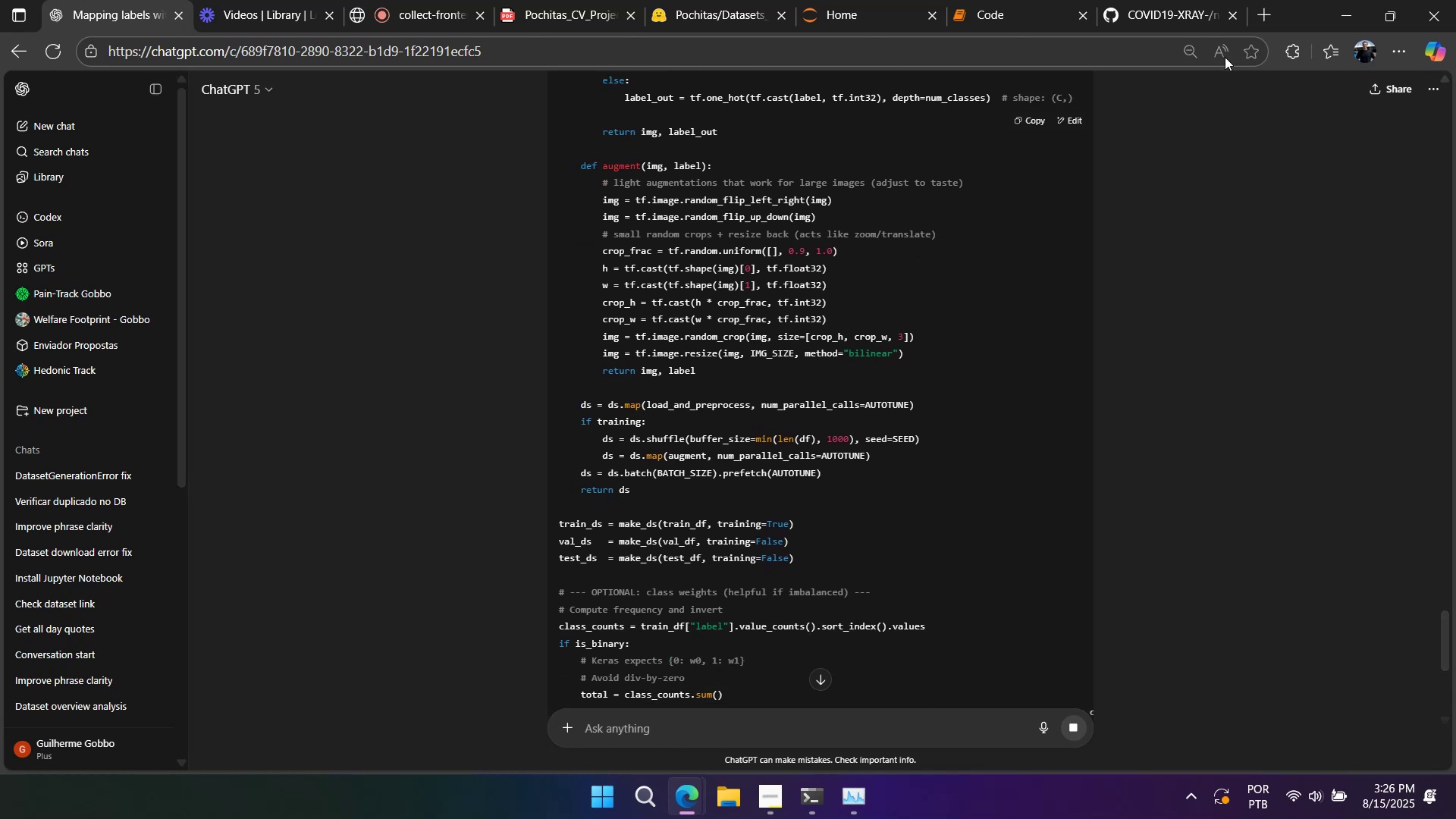 
mouse_move([1242, 46])
 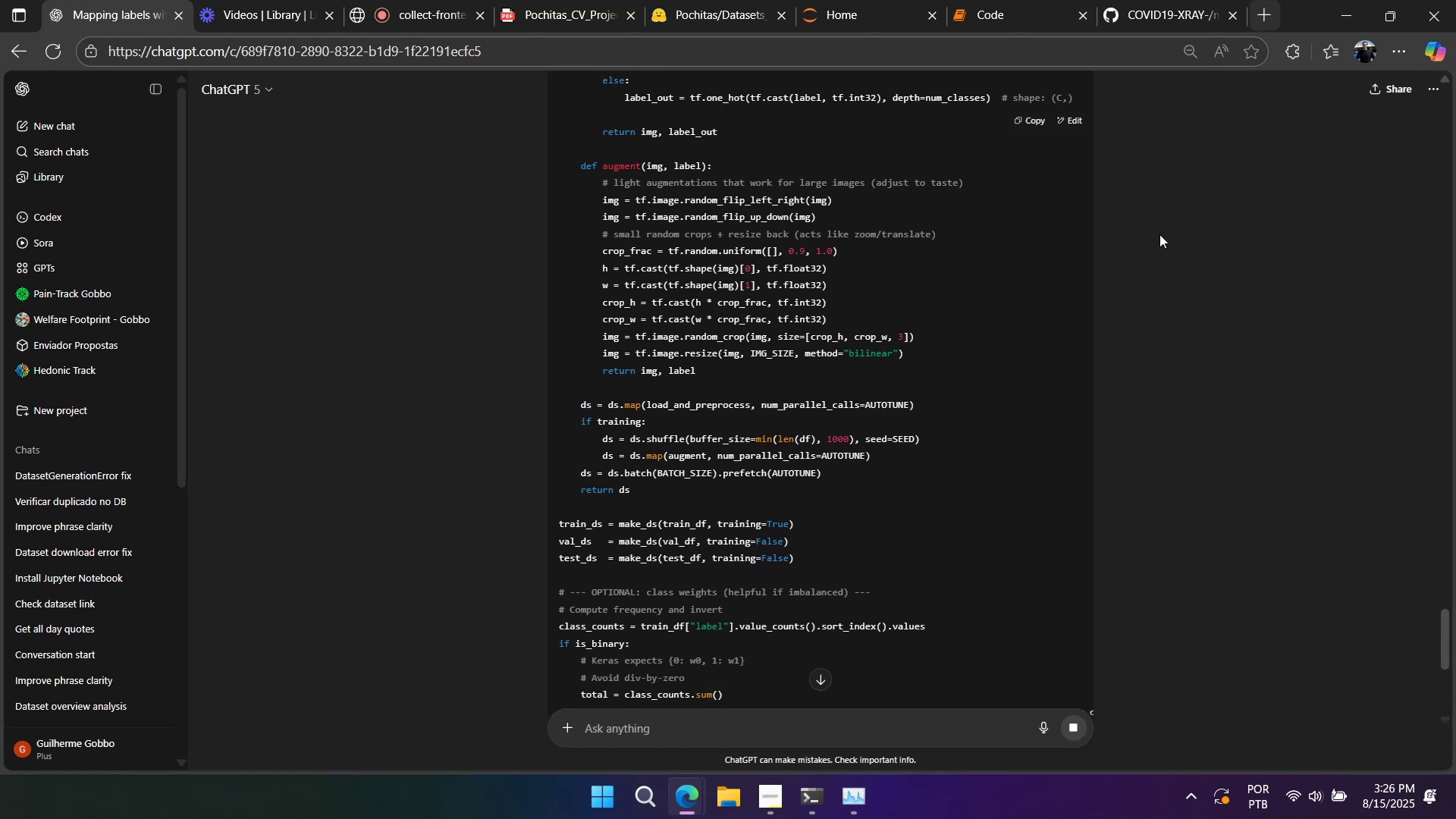 
scroll: coordinate [1155, 262], scroll_direction: down, amount: 5.0
 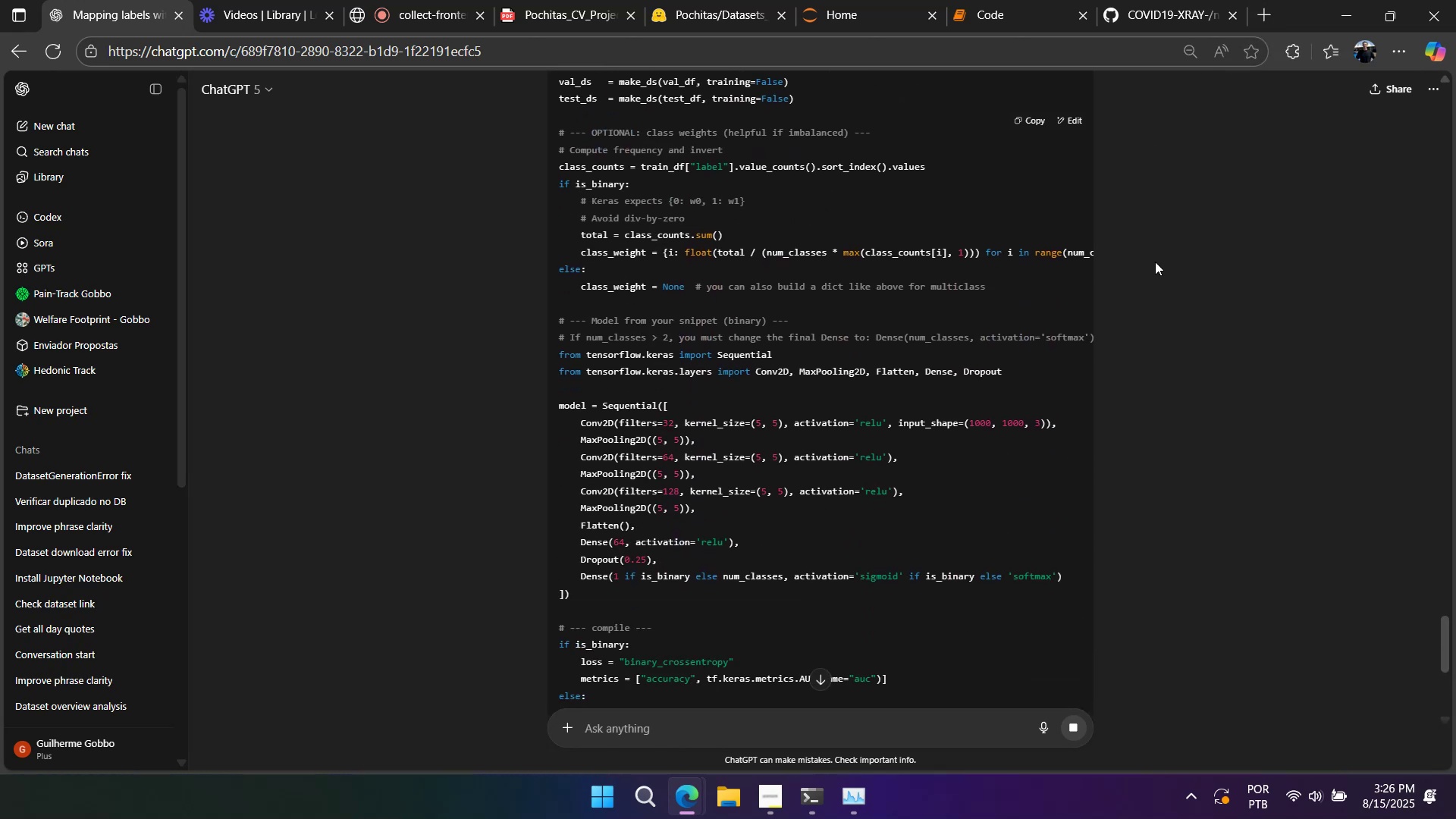 
wait(6.76)
 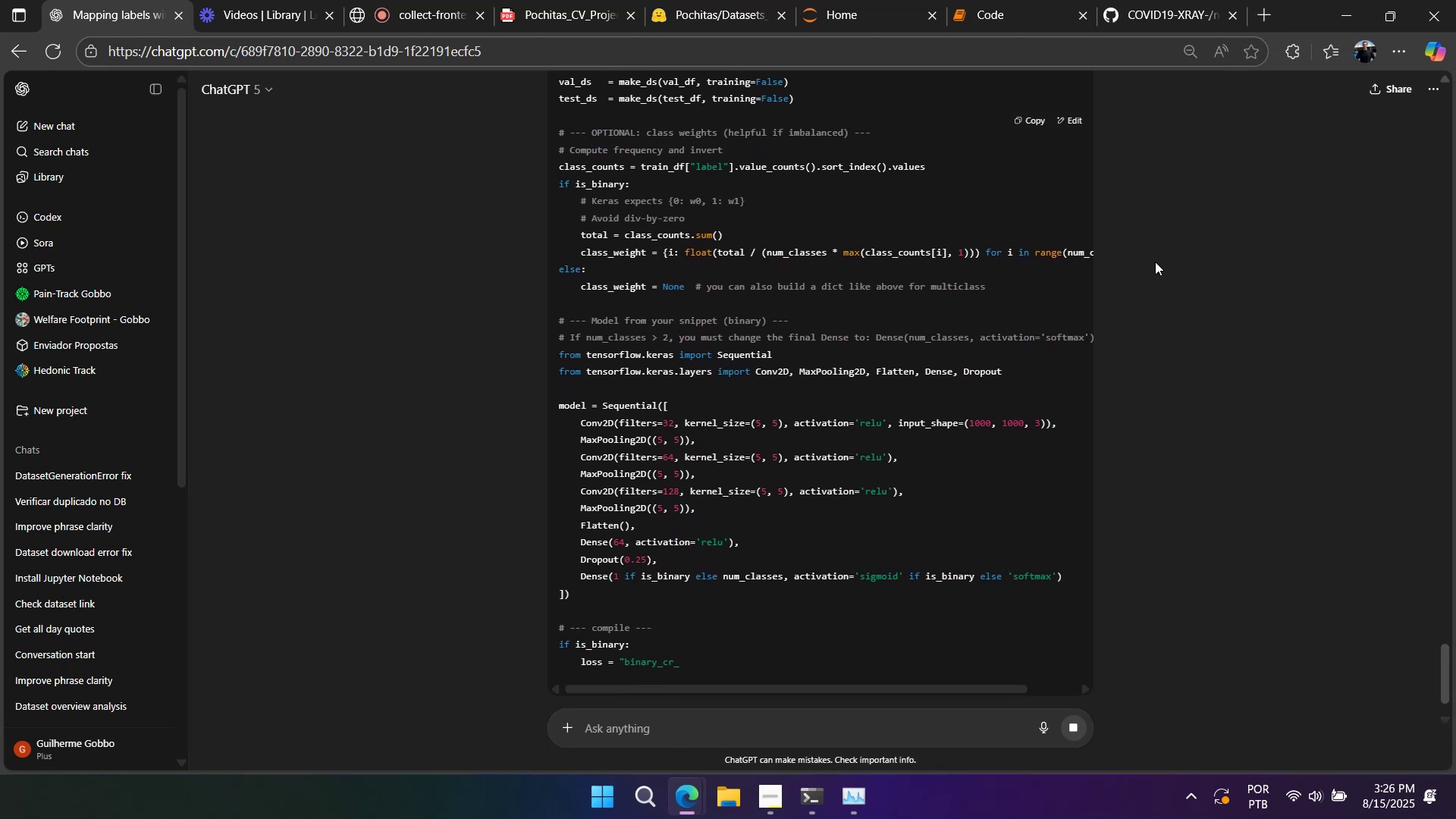 
scroll: coordinate [1140, 263], scroll_direction: up, amount: 2.0
 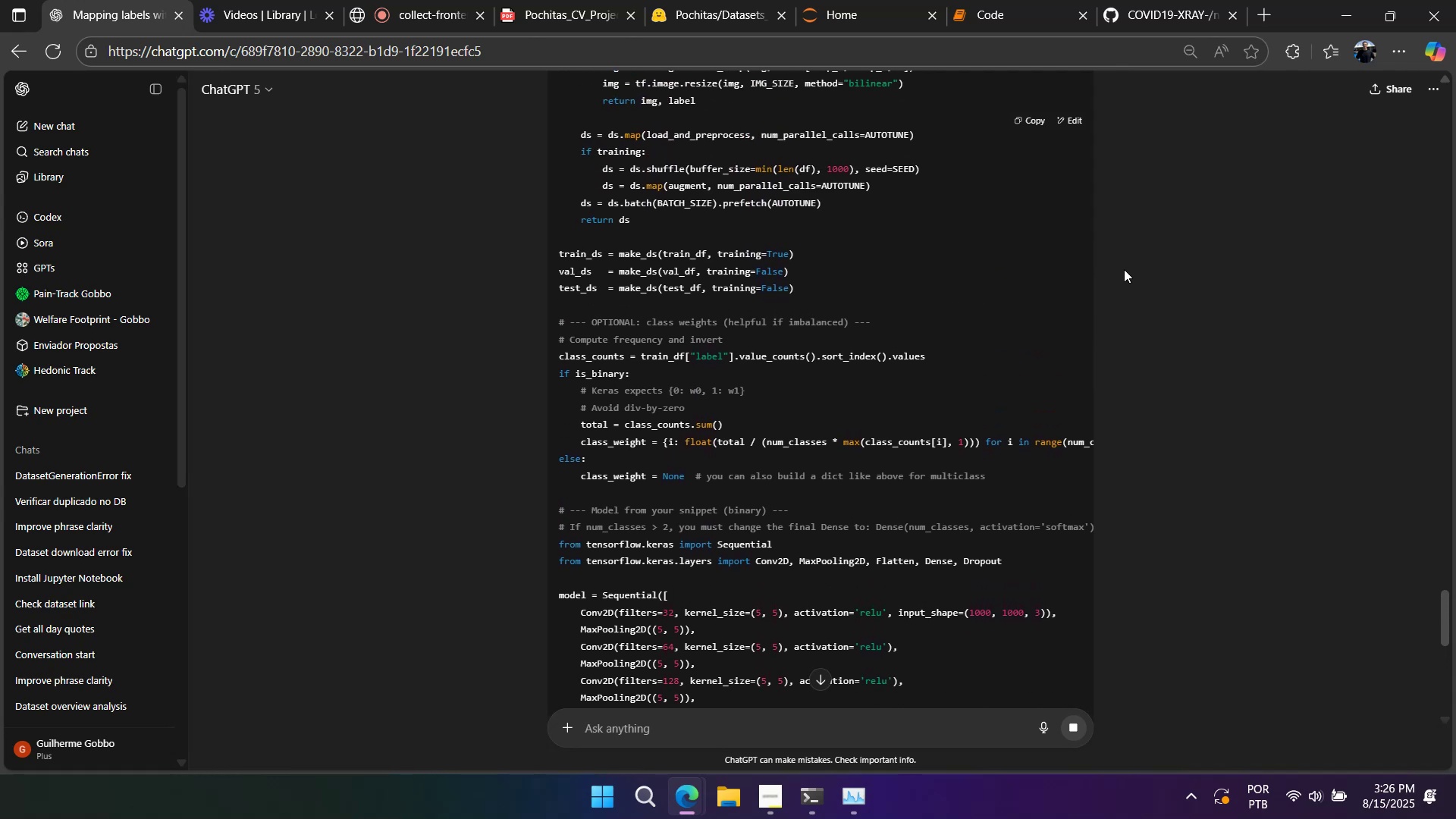 
scroll: coordinate [704, 492], scroll_direction: down, amount: 6.0
 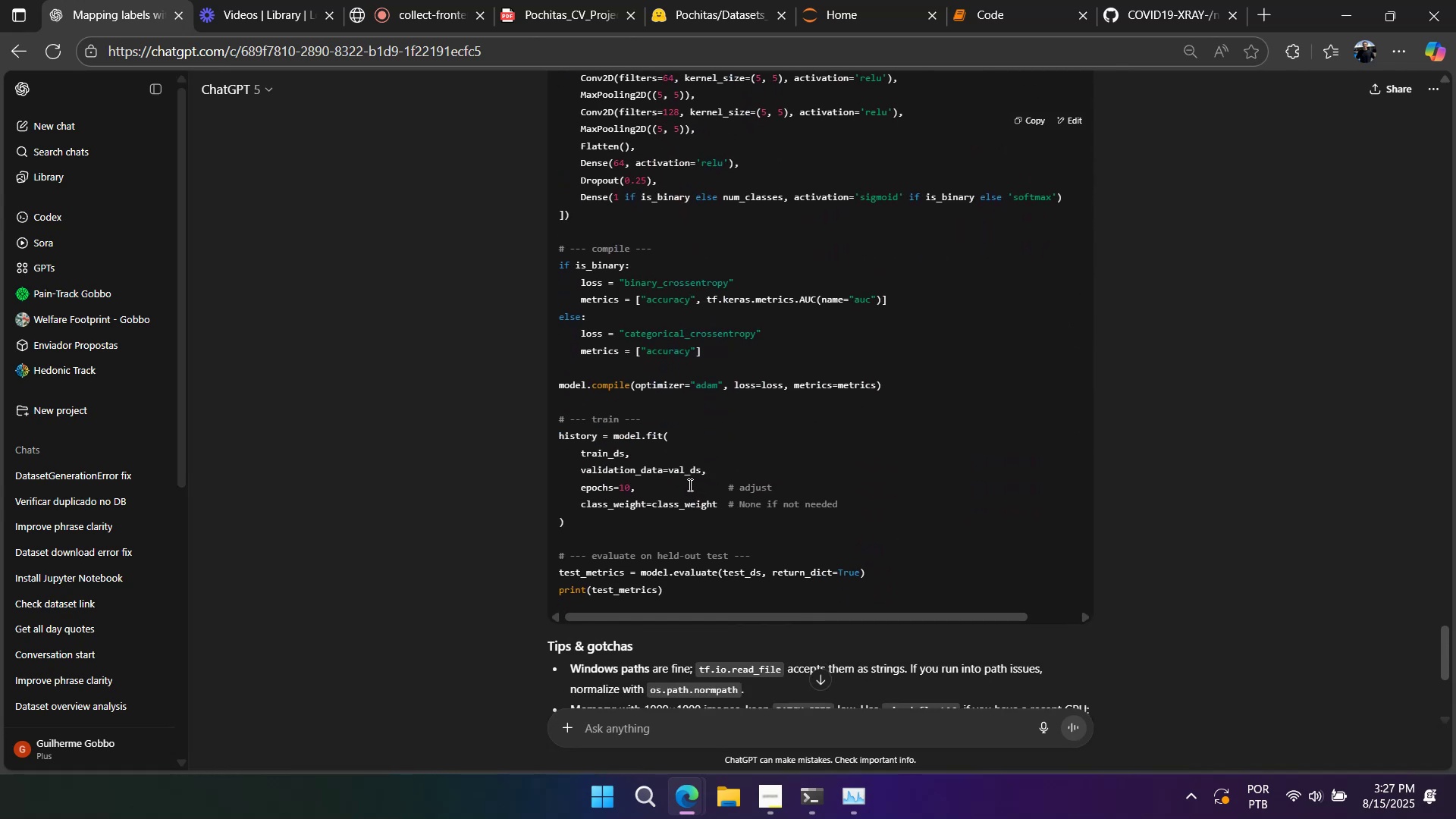 